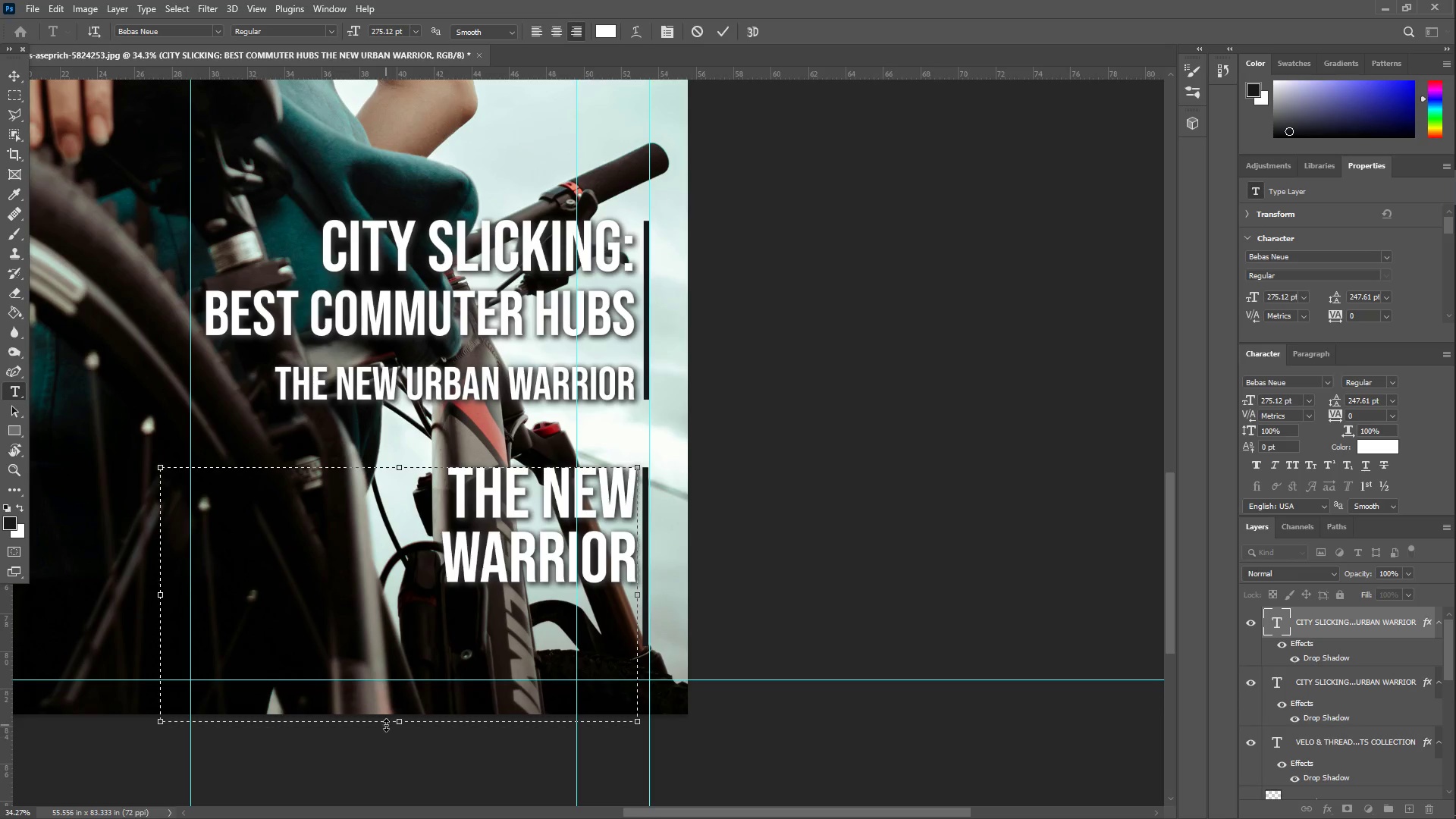 
left_click_drag(start_coordinate=[389, 723], to_coordinate=[409, 607])
 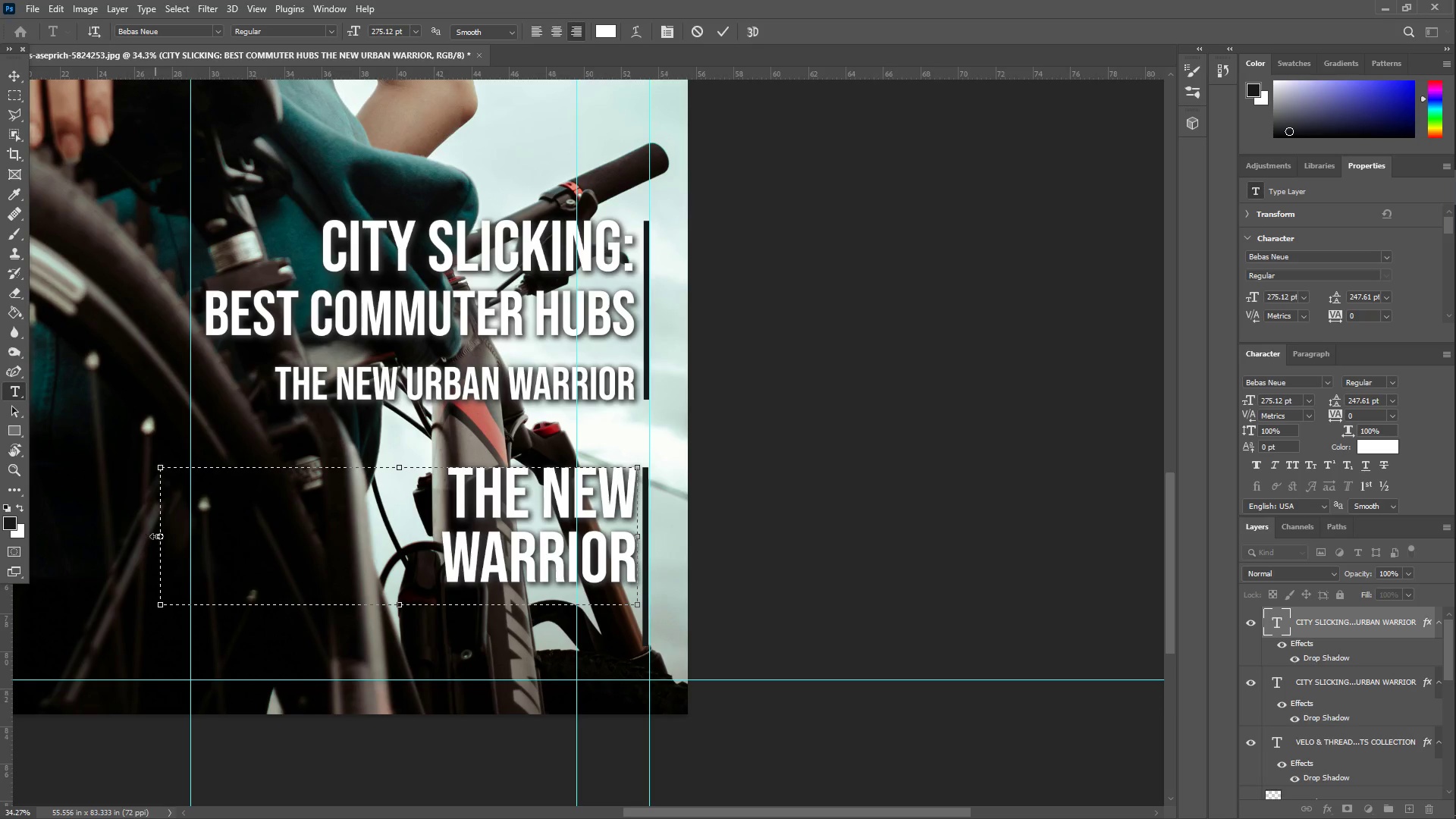 
left_click_drag(start_coordinate=[160, 536], to_coordinate=[422, 533])
 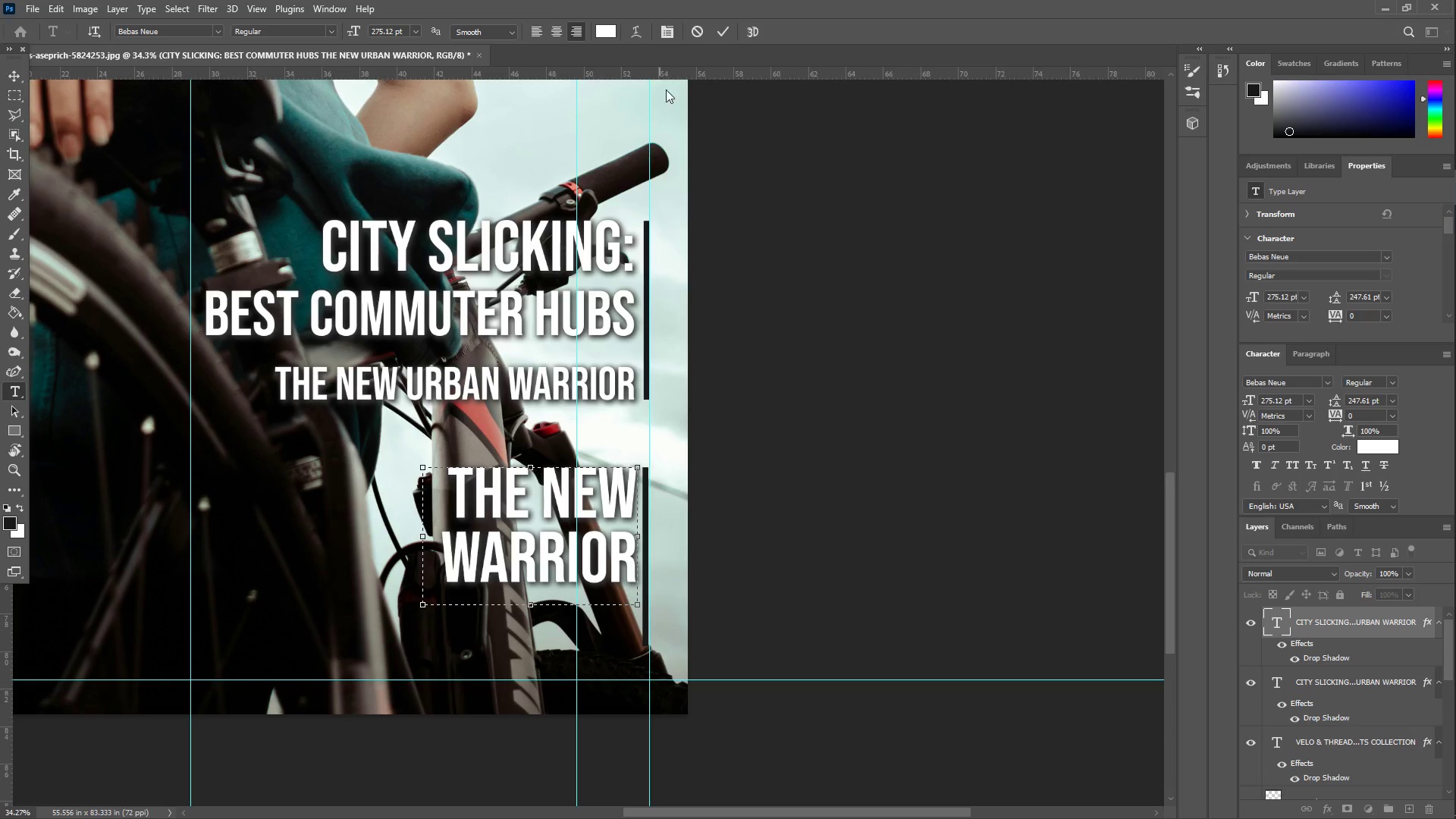 
left_click([726, 28])
 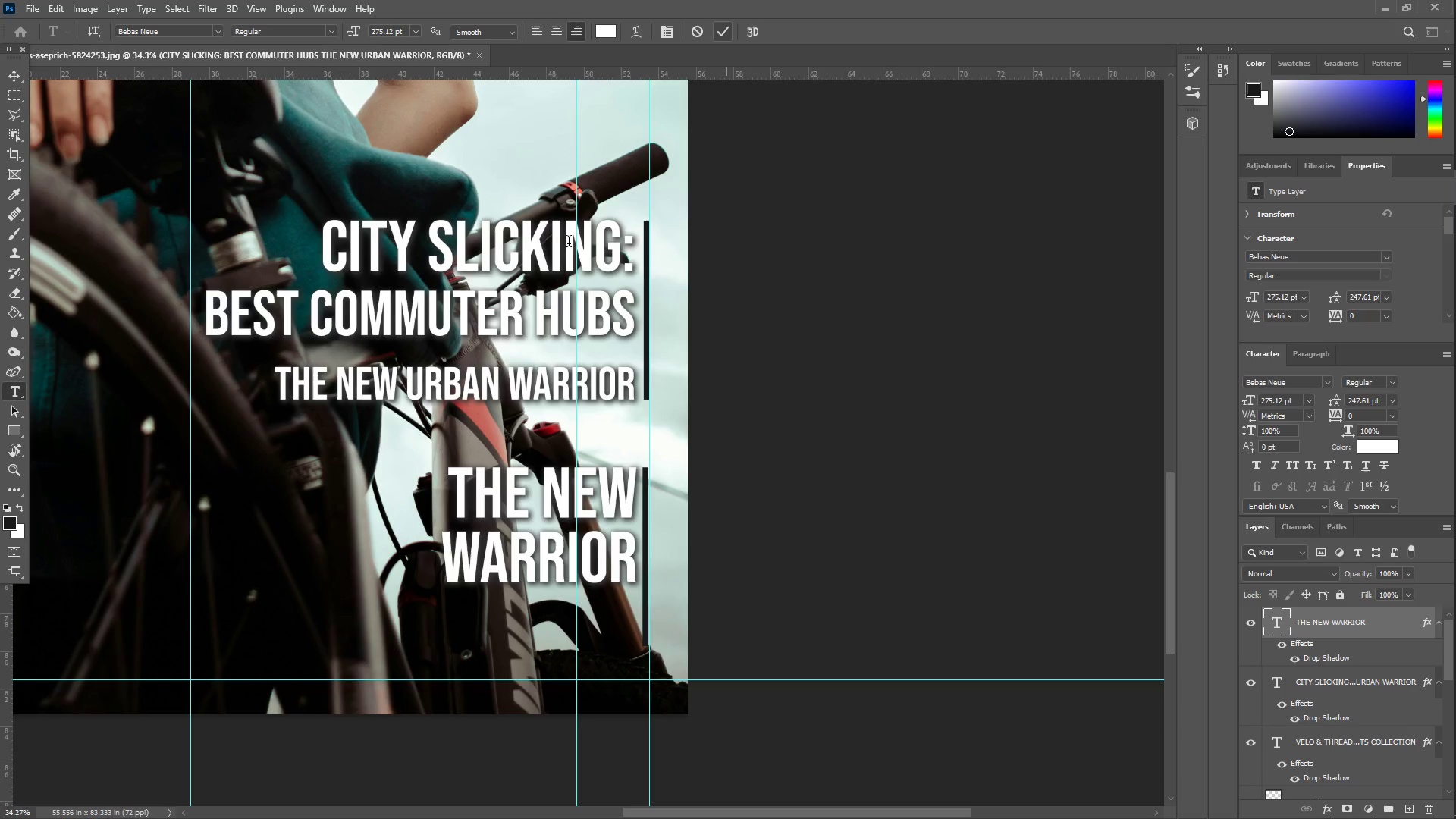 
key(Z)
 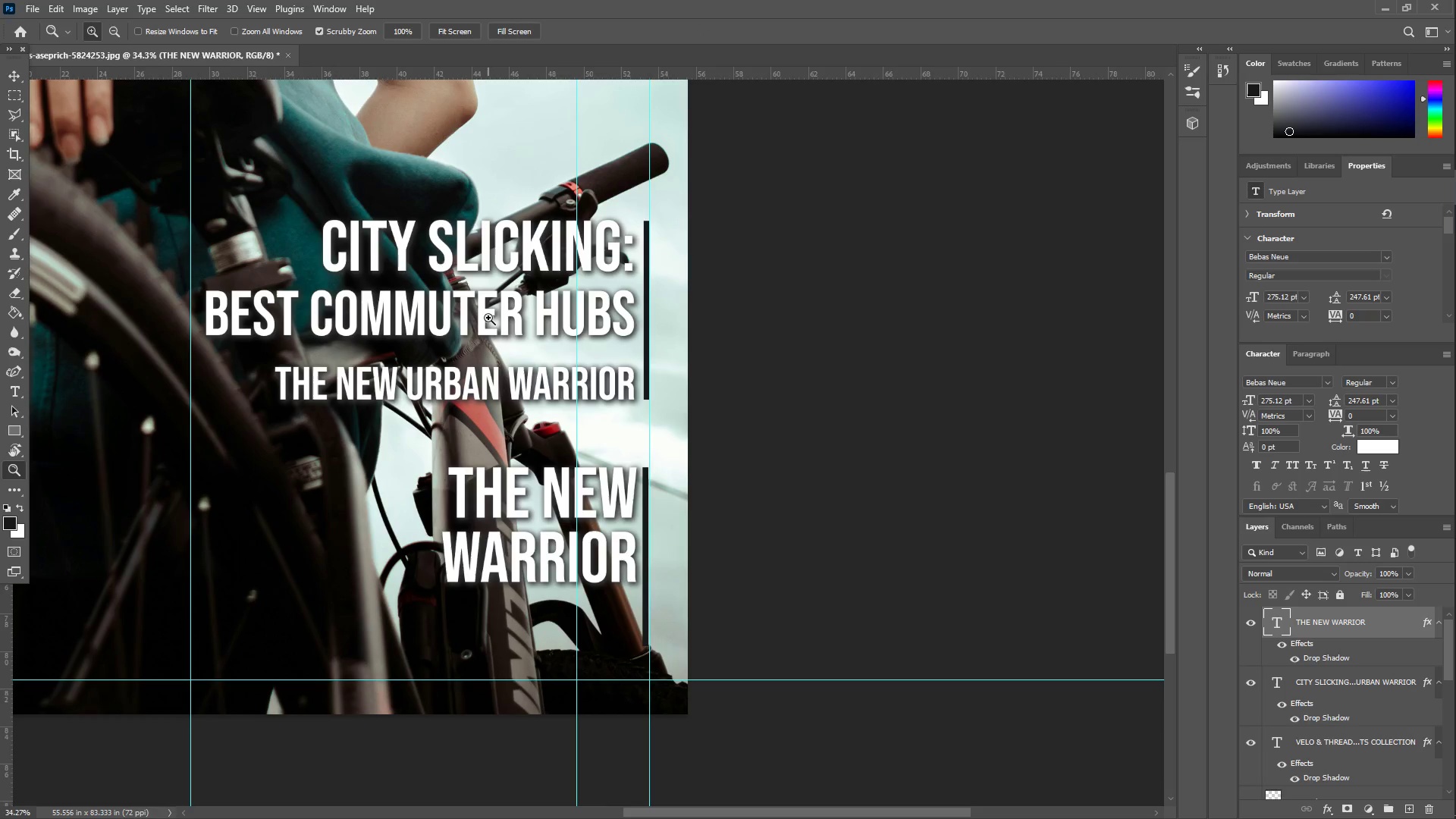 
left_click_drag(start_coordinate=[488, 318], to_coordinate=[452, 324])
 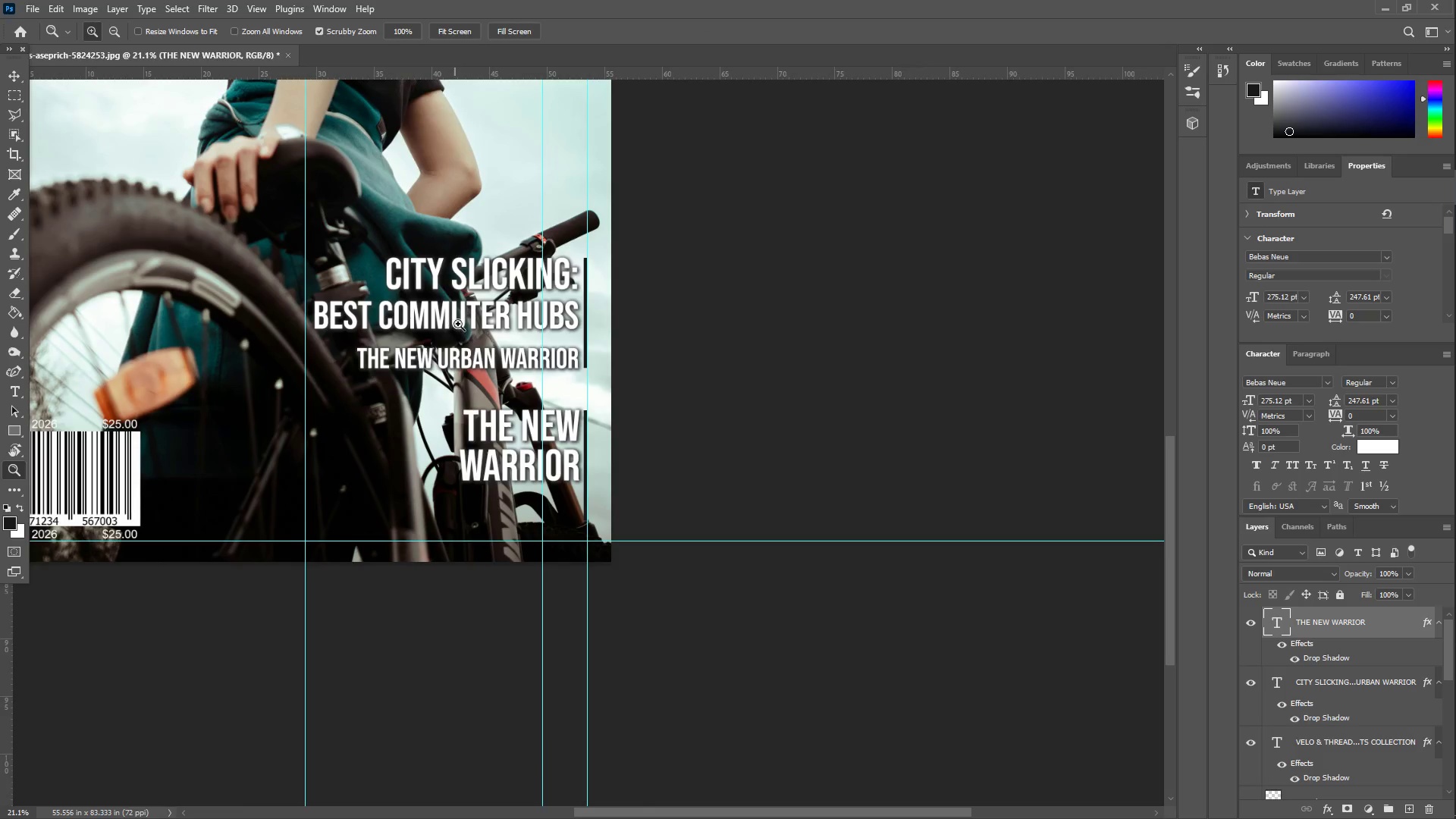 
hold_key(key=Space, duration=1.47)
 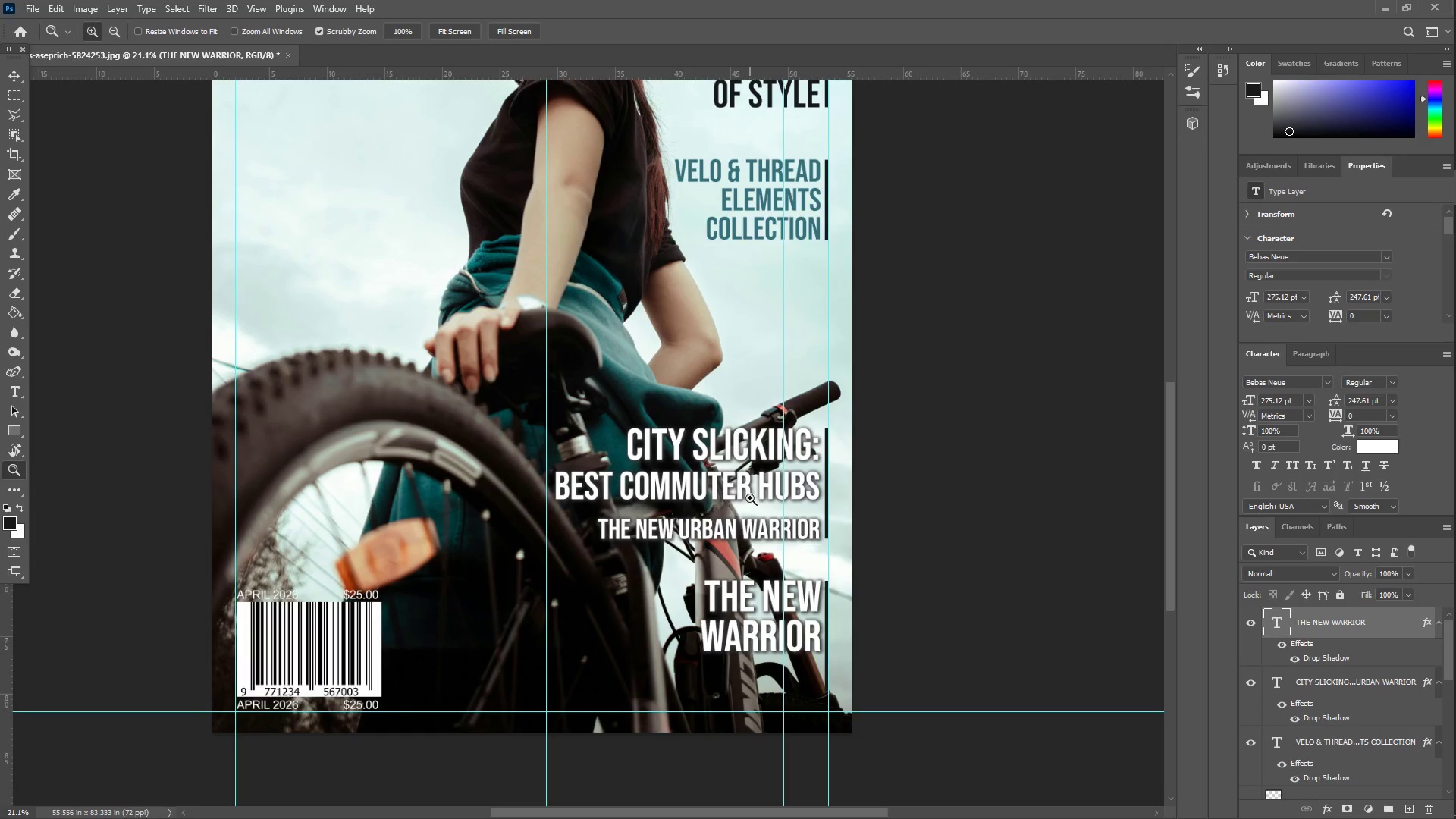 
left_click_drag(start_coordinate=[475, 323], to_coordinate=[716, 494])
 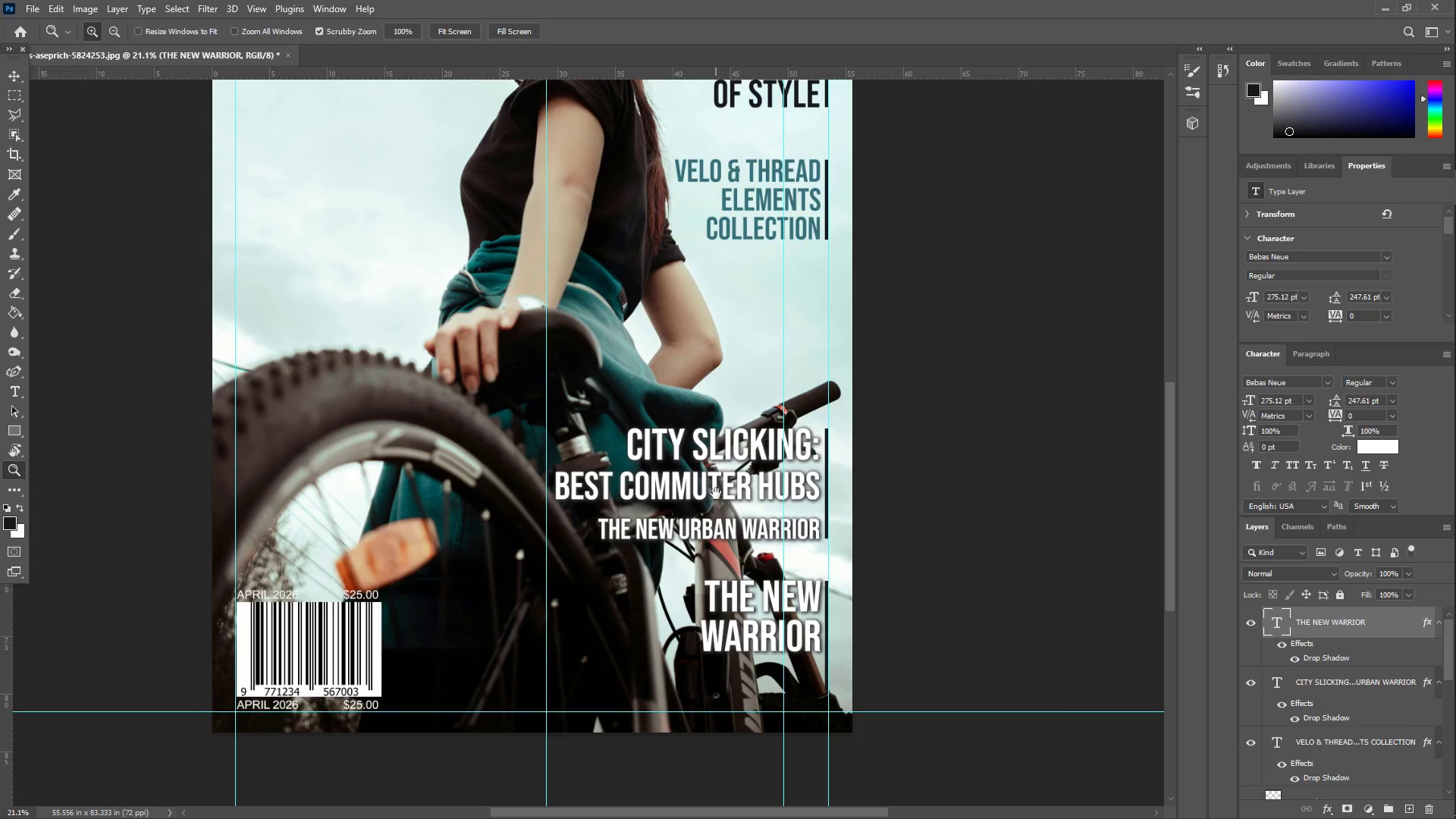 
type(tzt)
 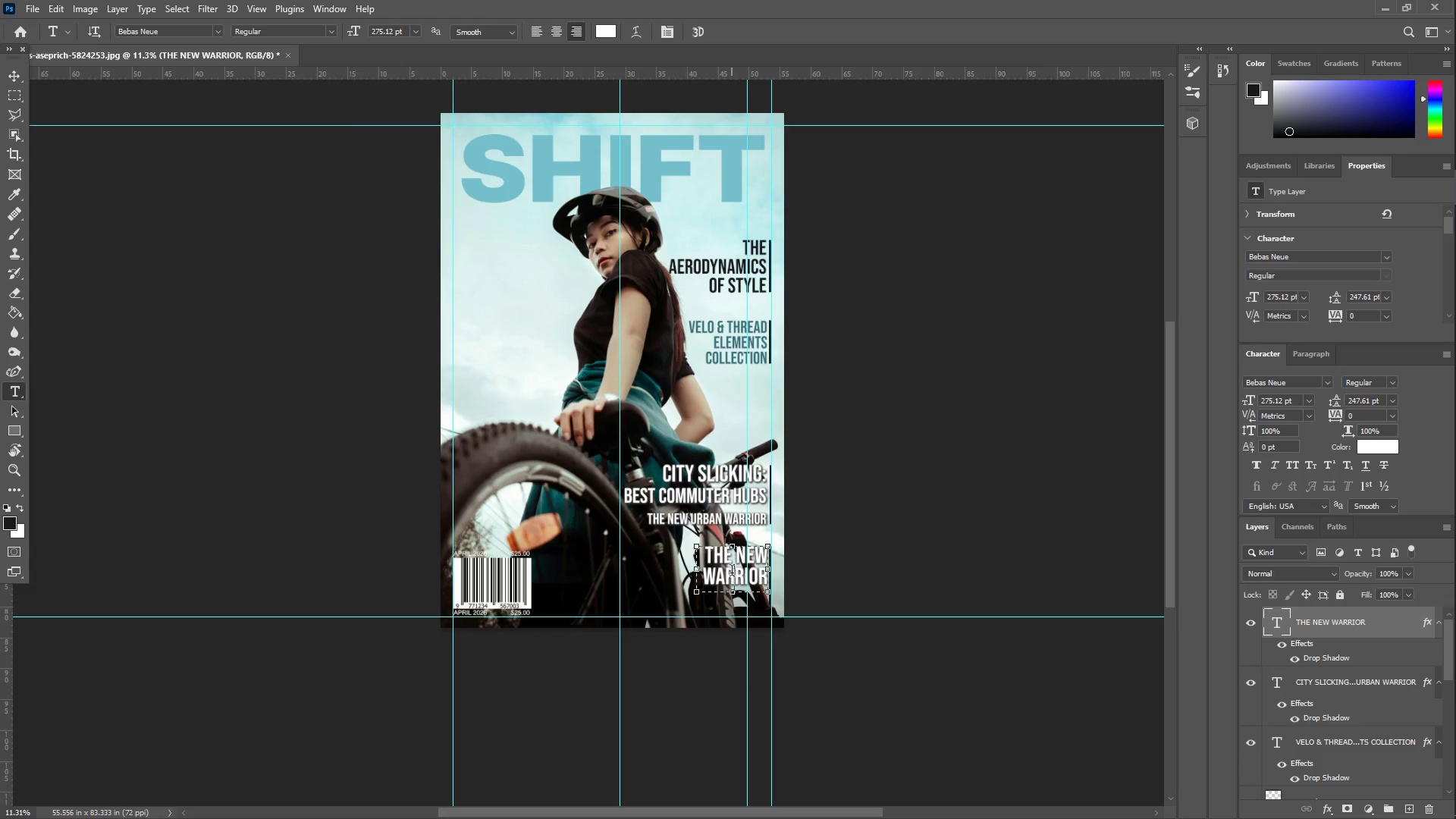 
left_click_drag(start_coordinate=[705, 507], to_coordinate=[661, 515])
 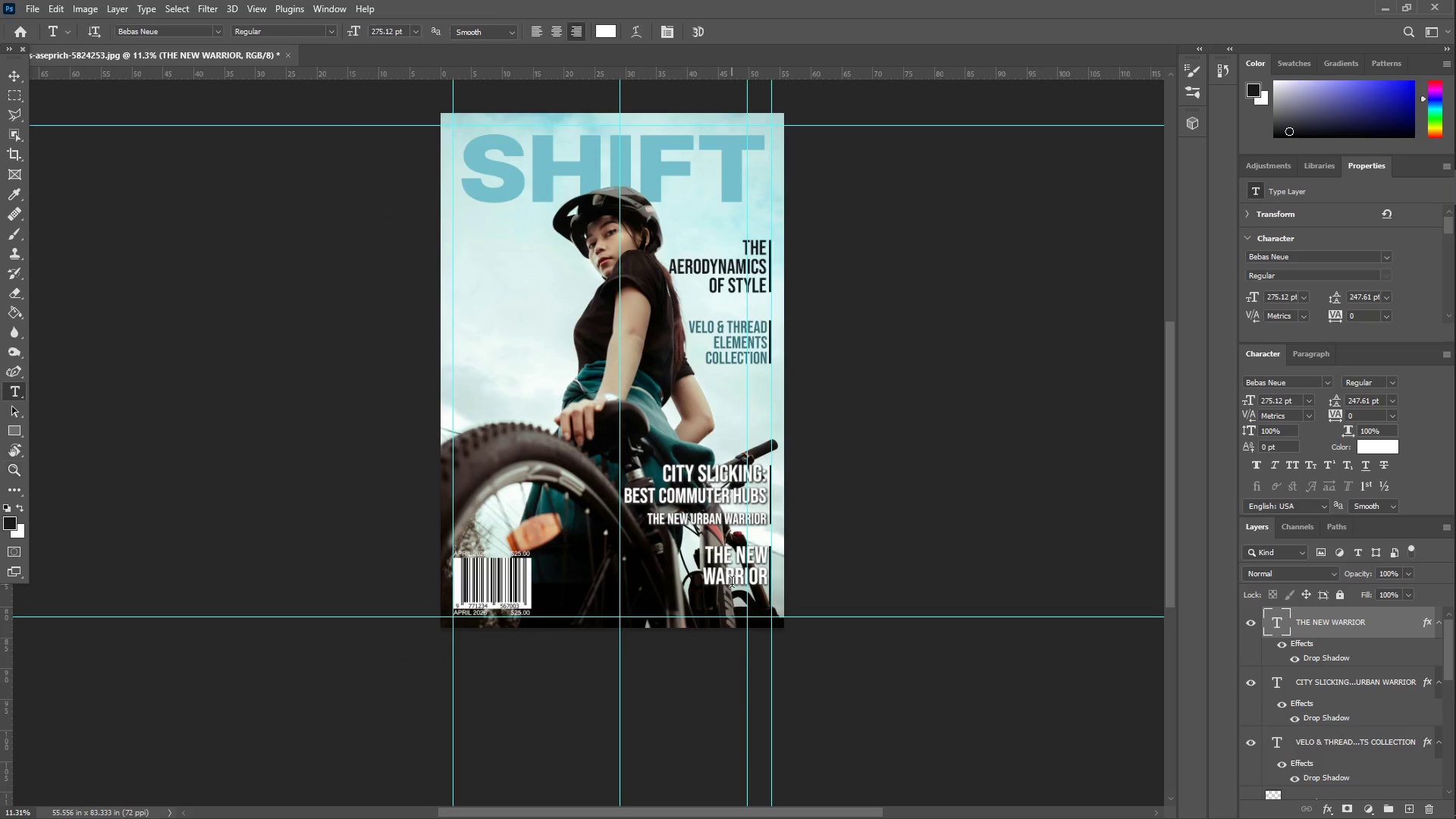 
left_click([732, 573])
 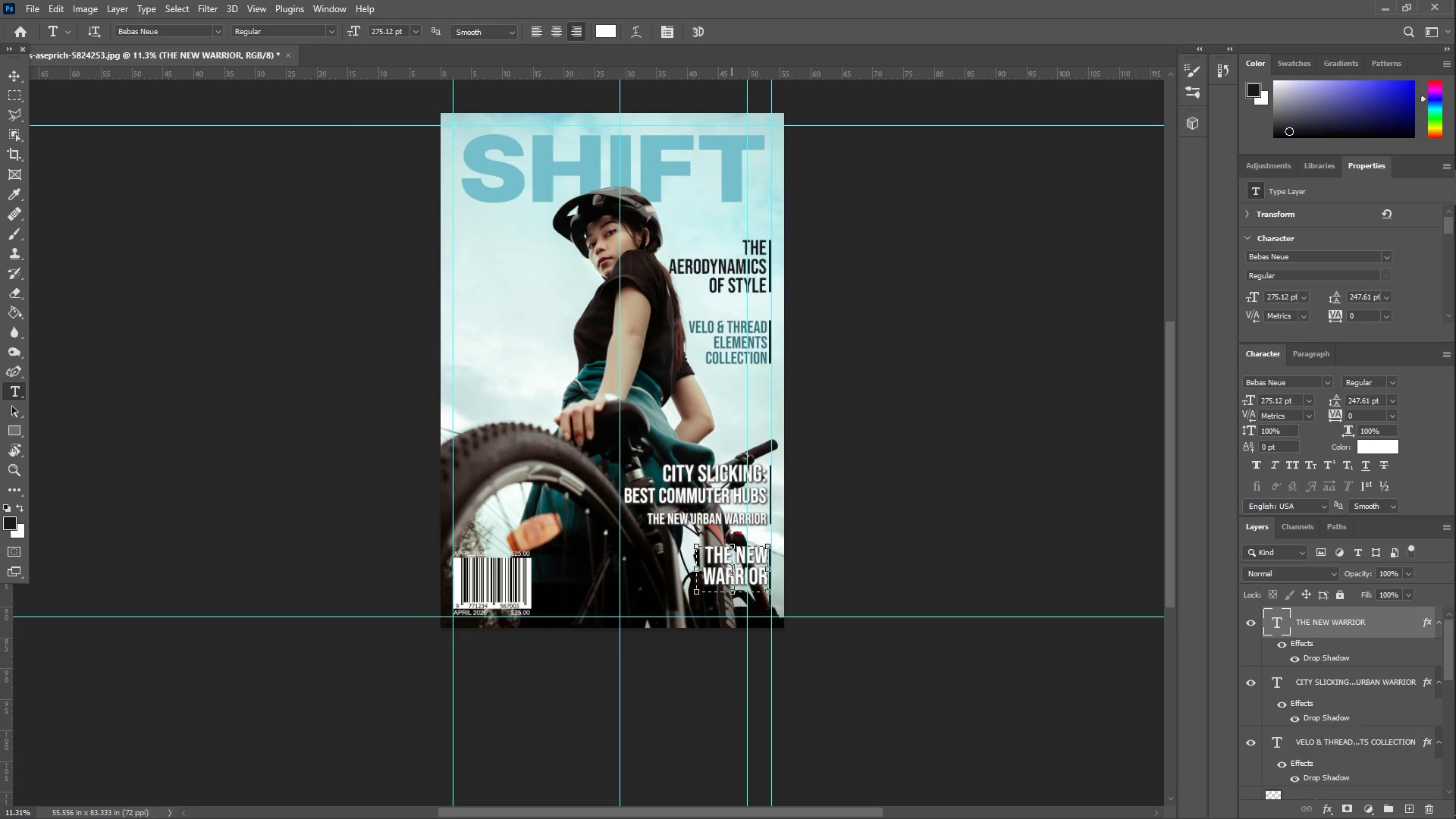 
key(Control+A)
 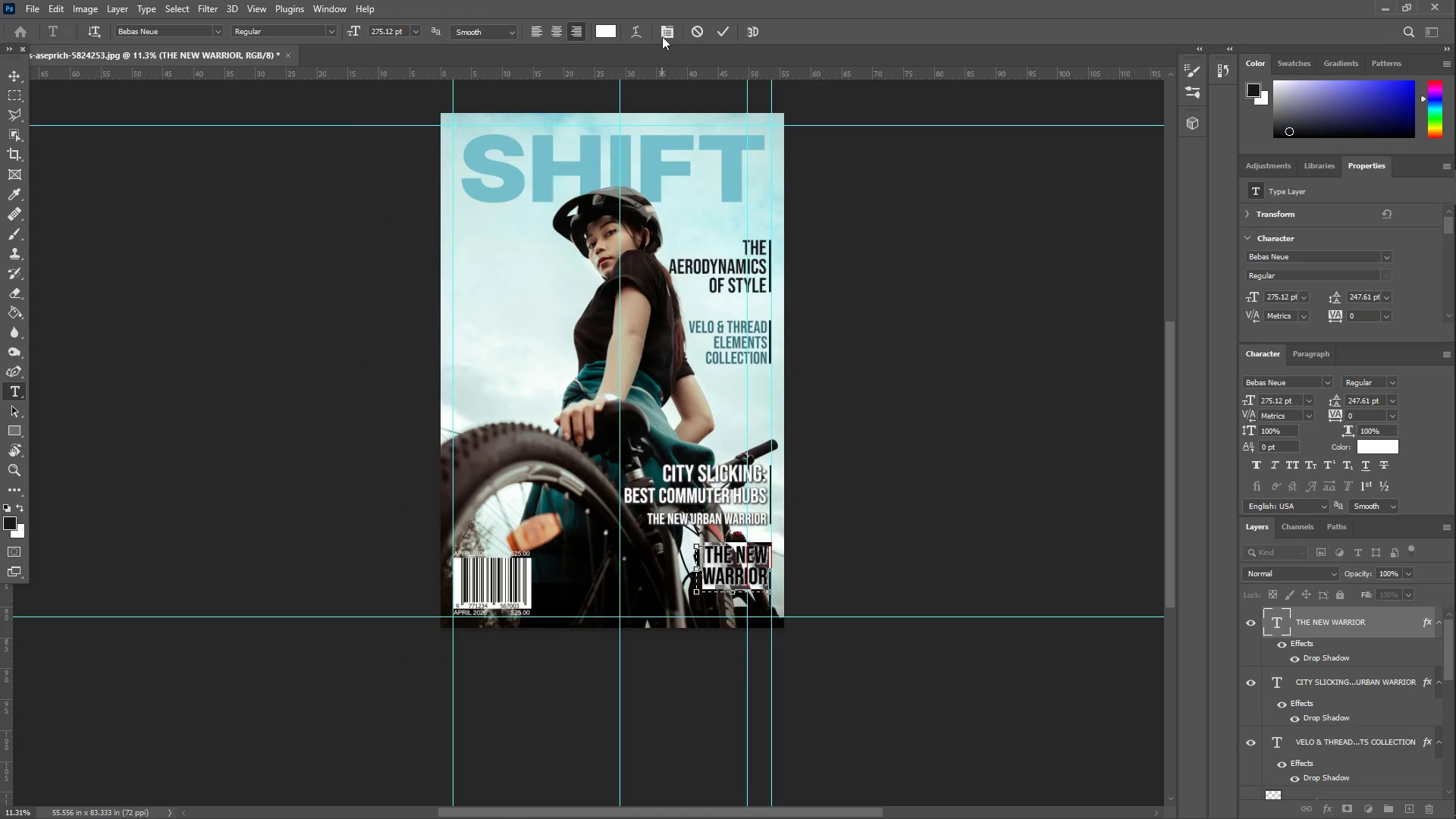 
left_click([604, 29])
 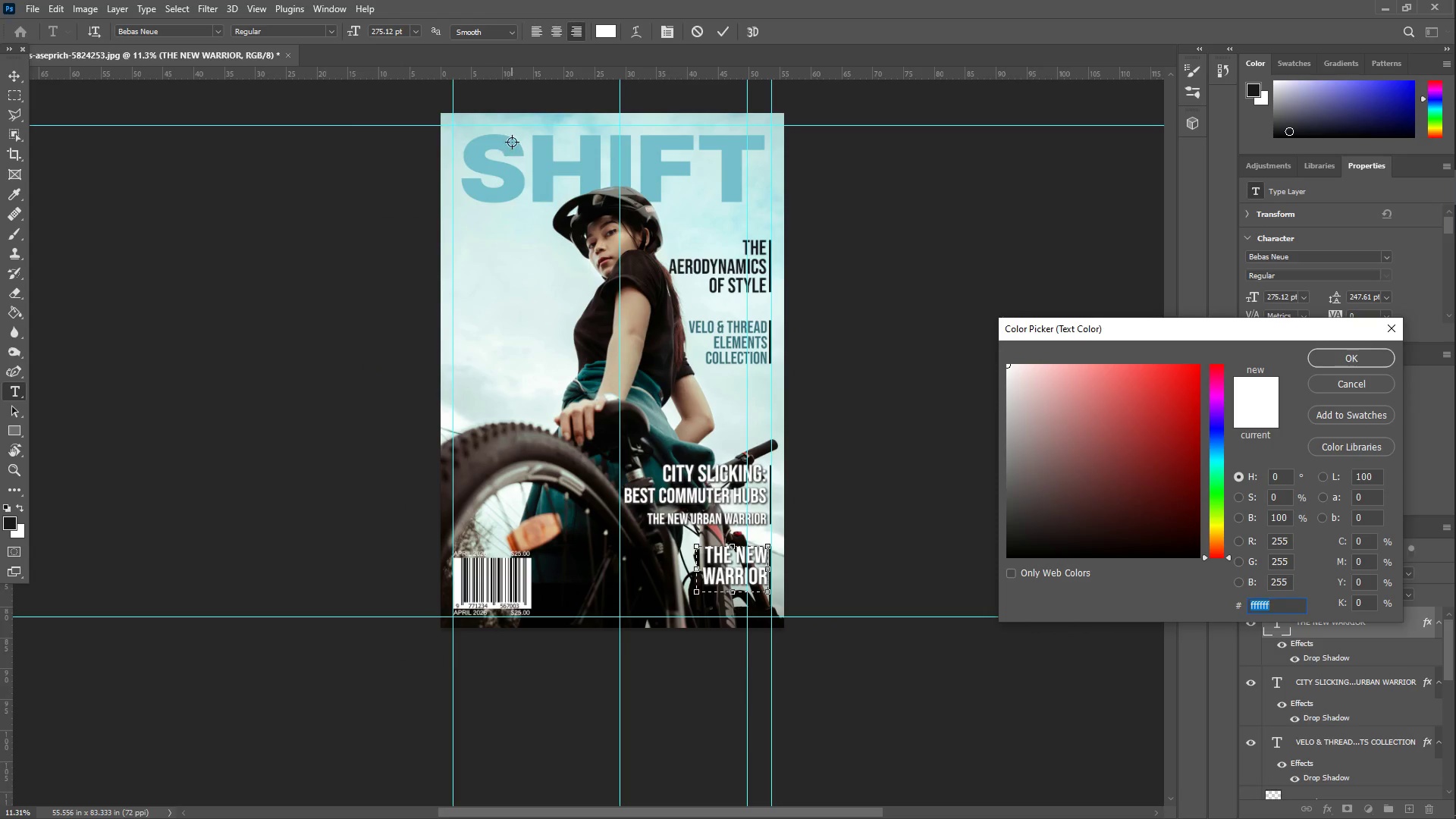 
left_click([511, 144])
 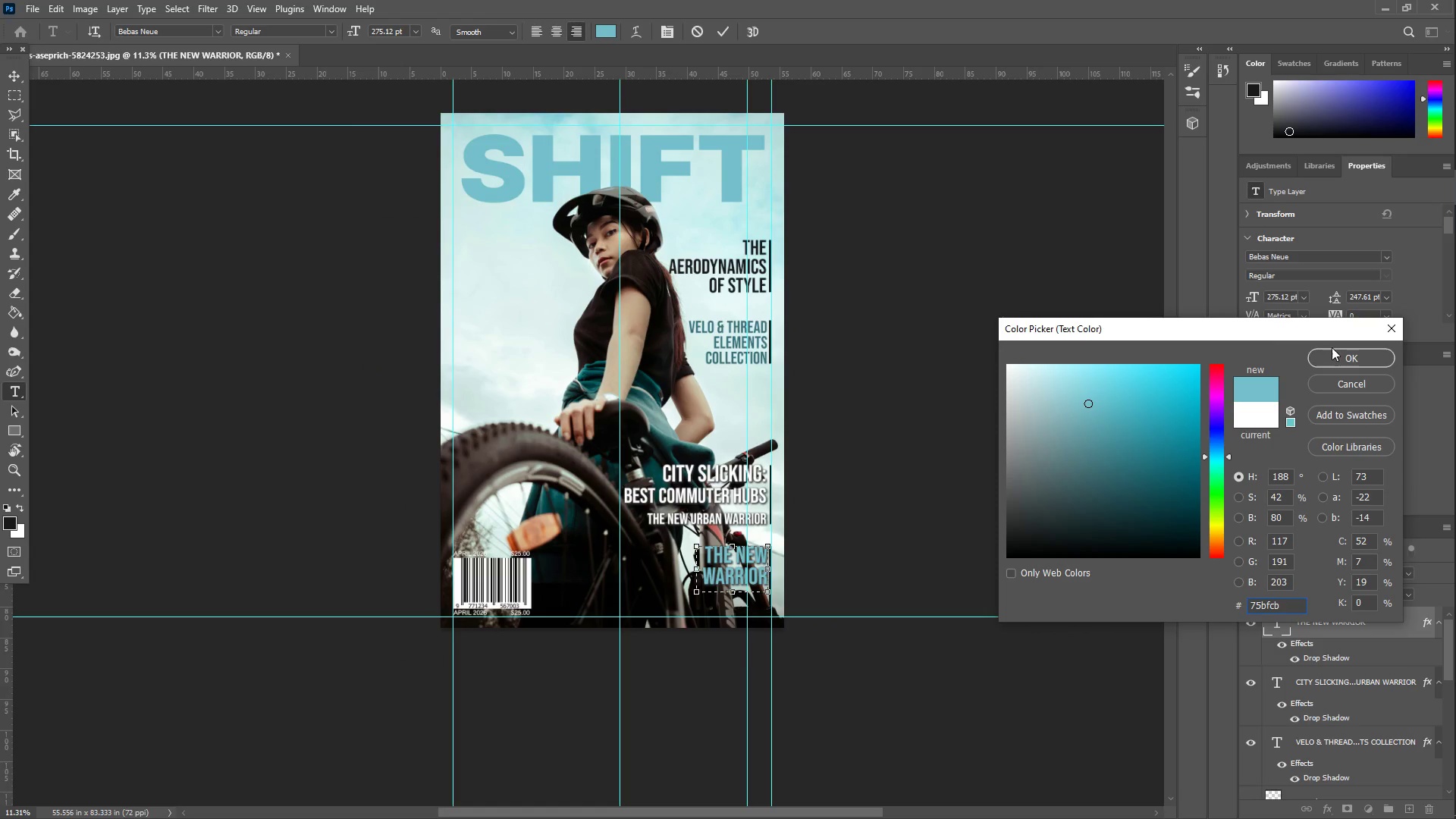 
left_click([1333, 357])
 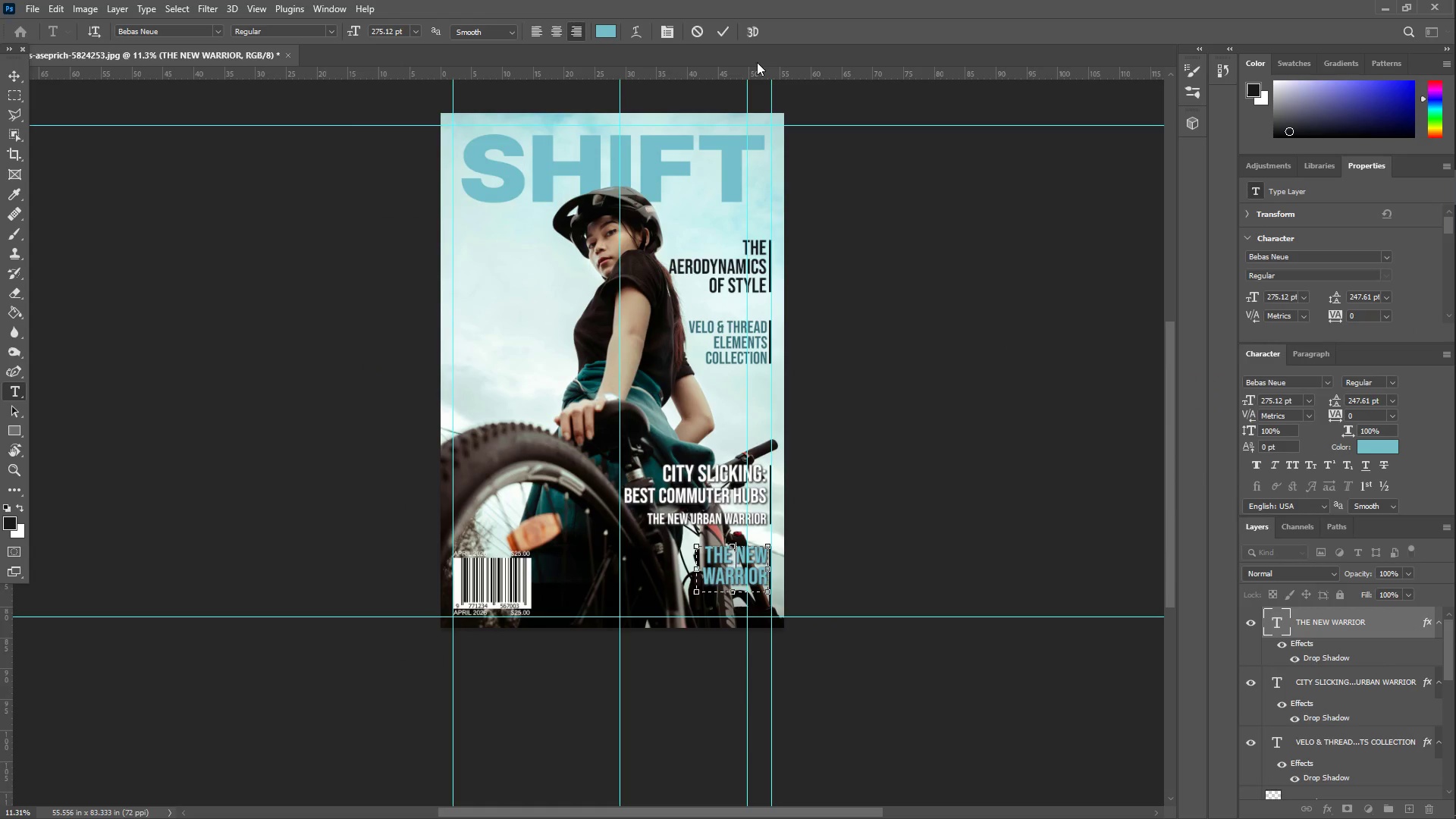 
left_click([717, 35])
 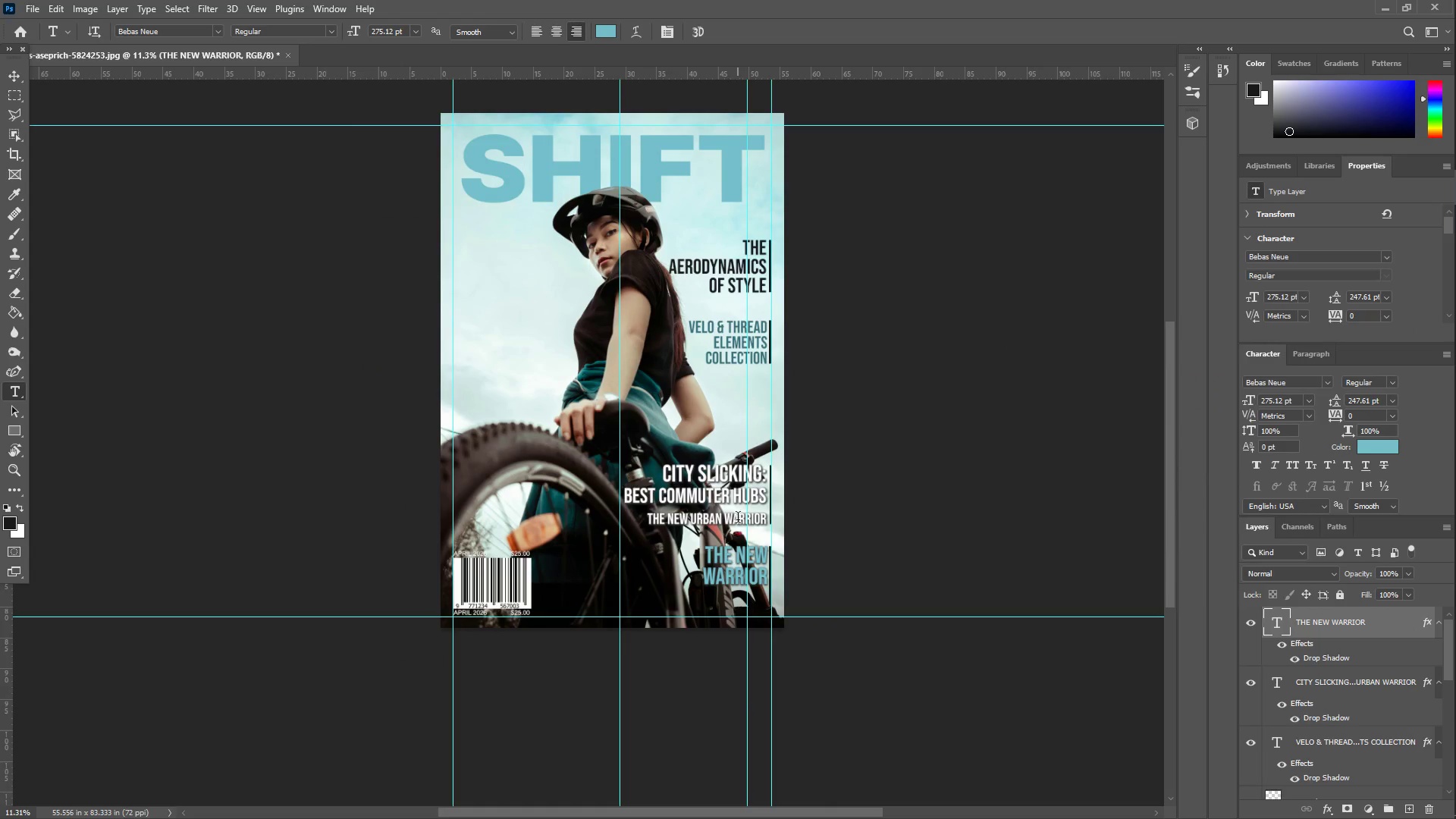 
key(Z)
 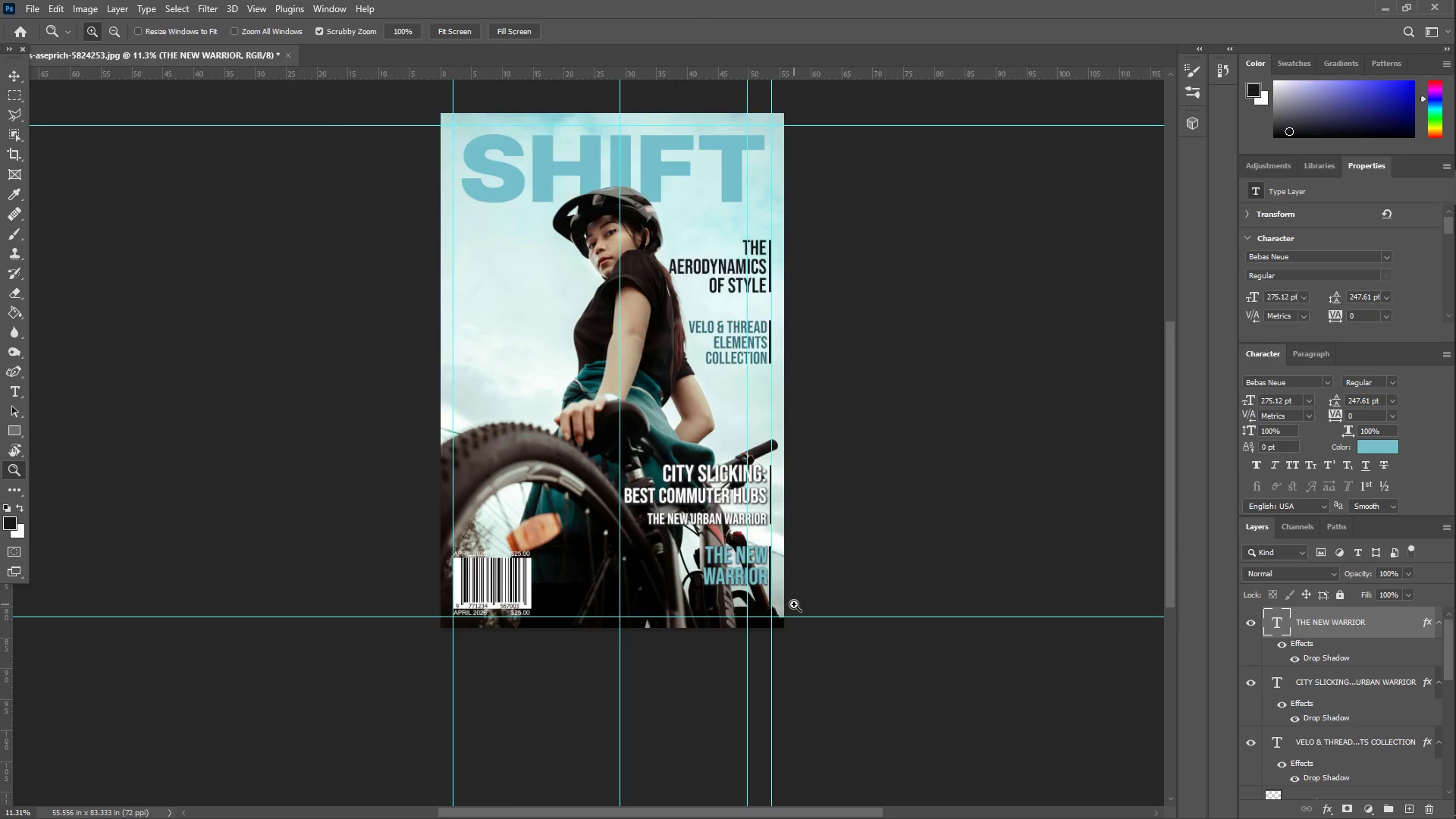 
left_click_drag(start_coordinate=[795, 604], to_coordinate=[848, 584])
 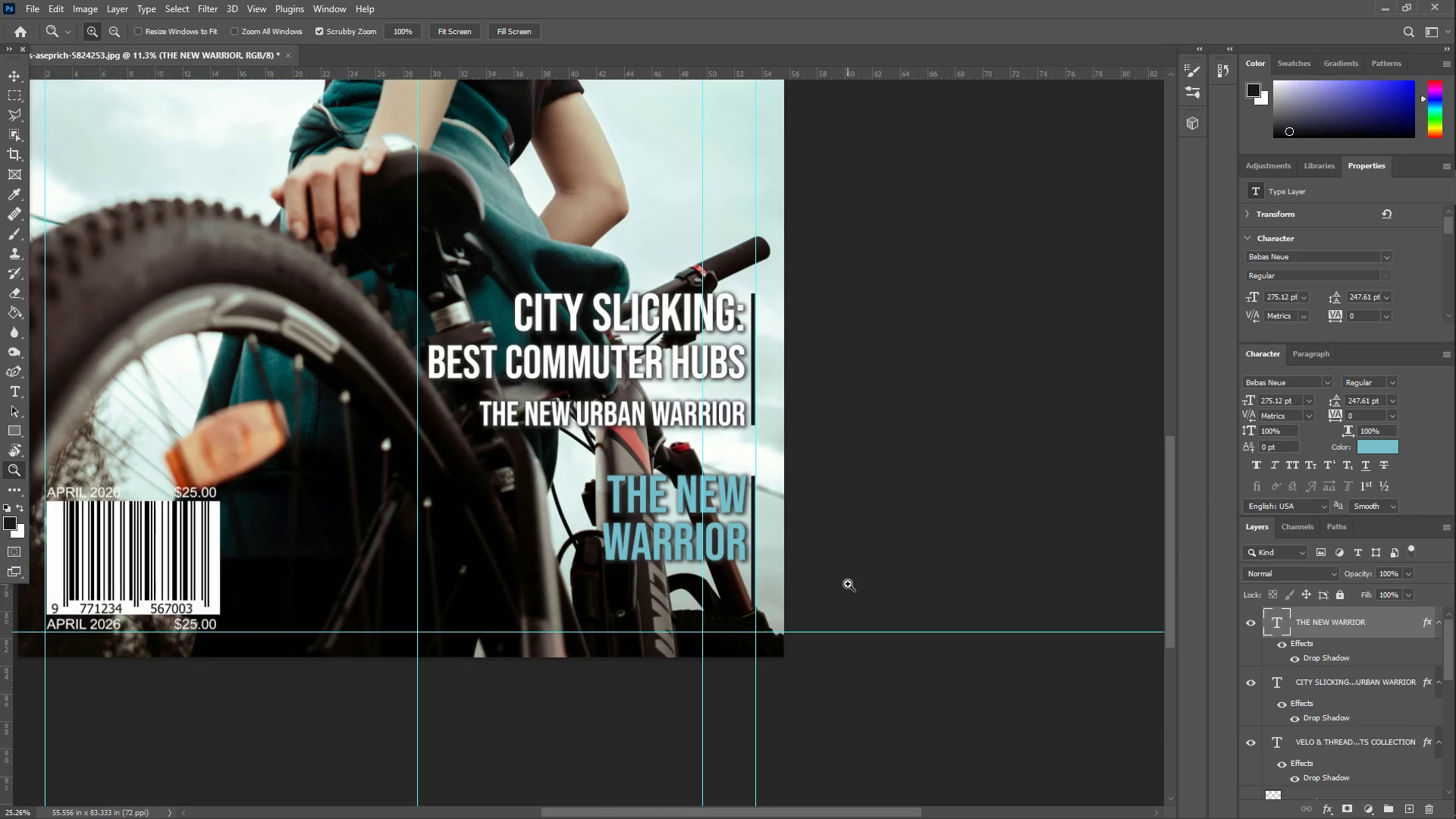 
key(Control+T)
 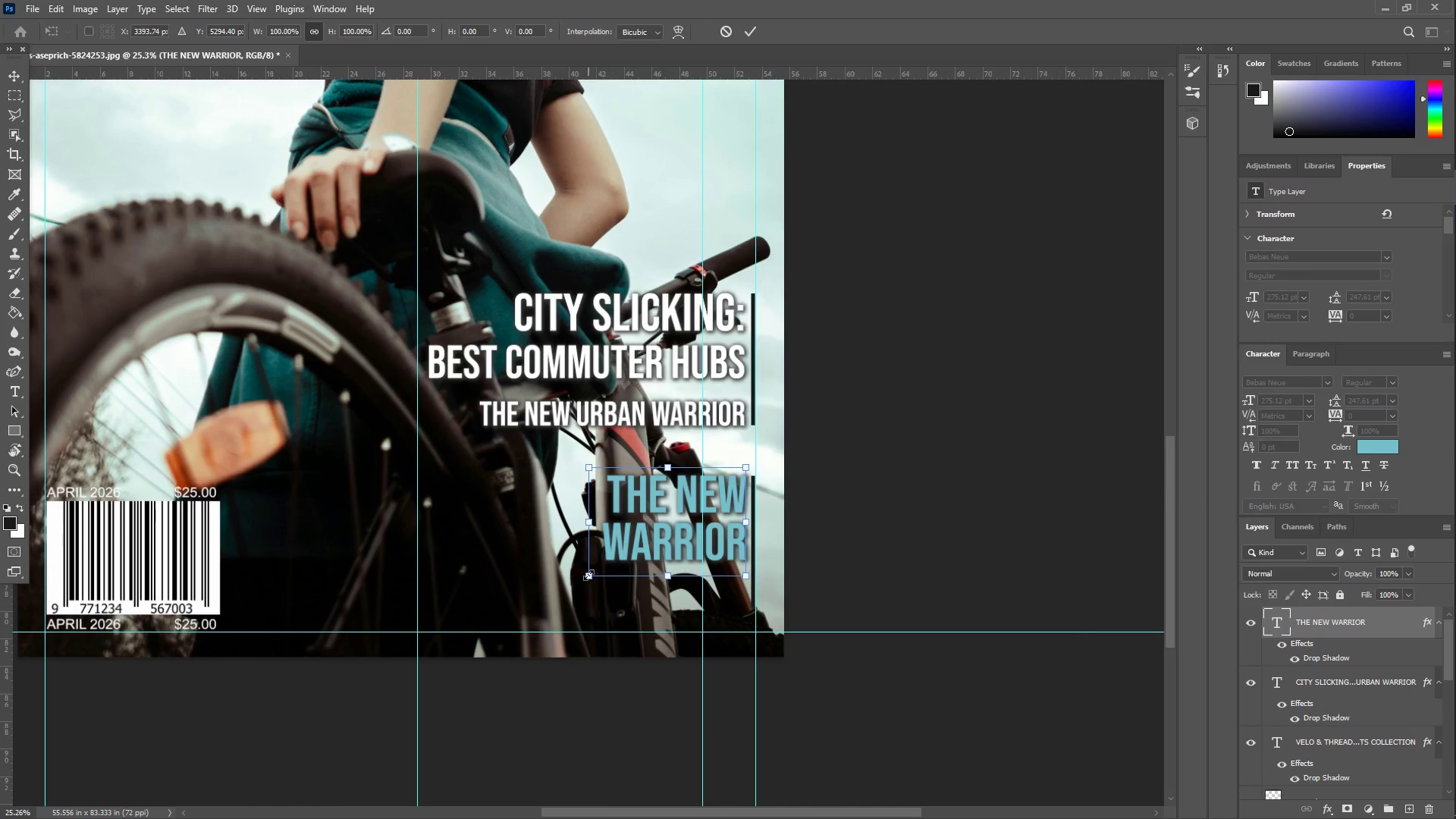 
left_click_drag(start_coordinate=[587, 577], to_coordinate=[531, 624])
 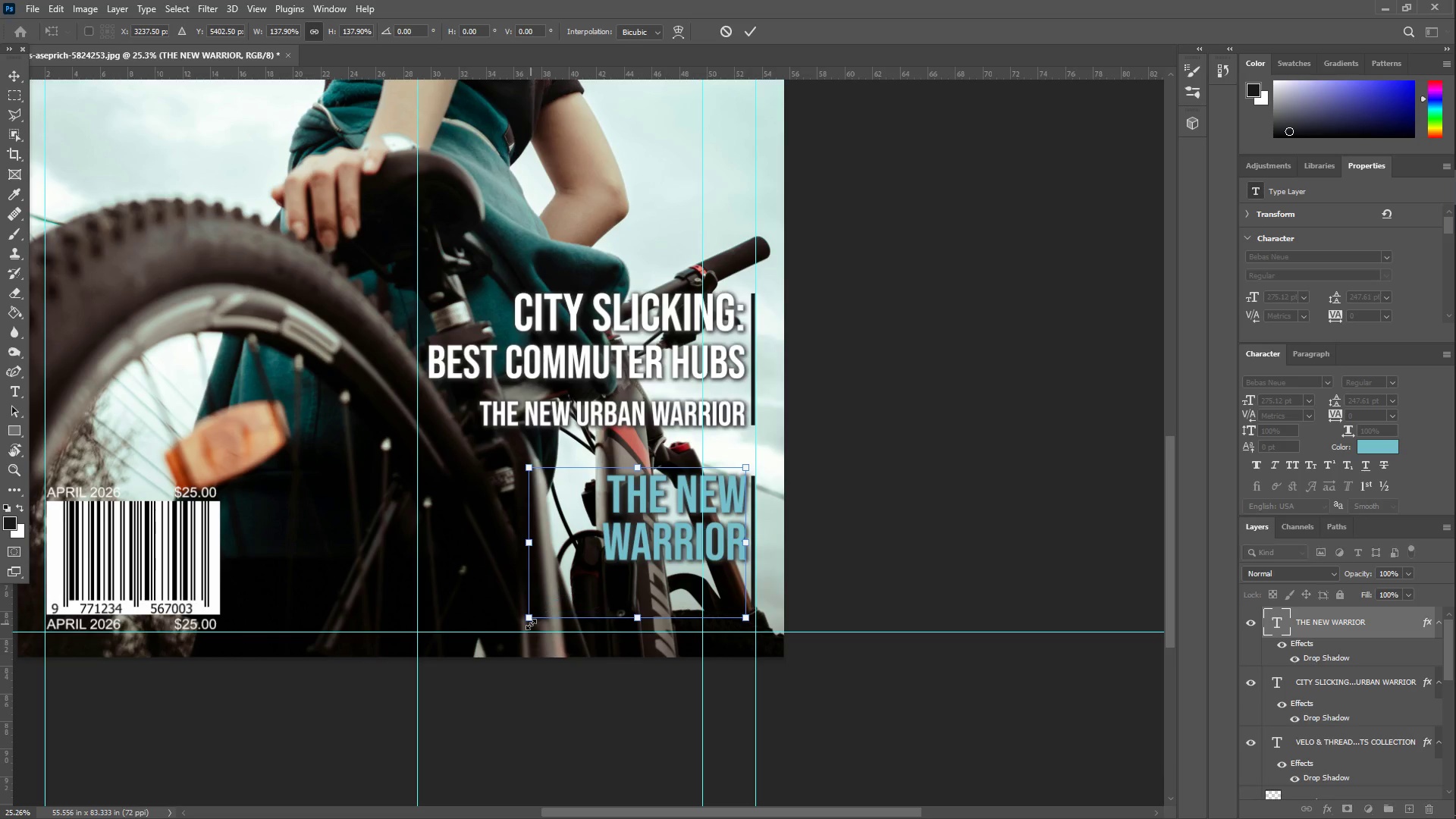 
key(Enter)
 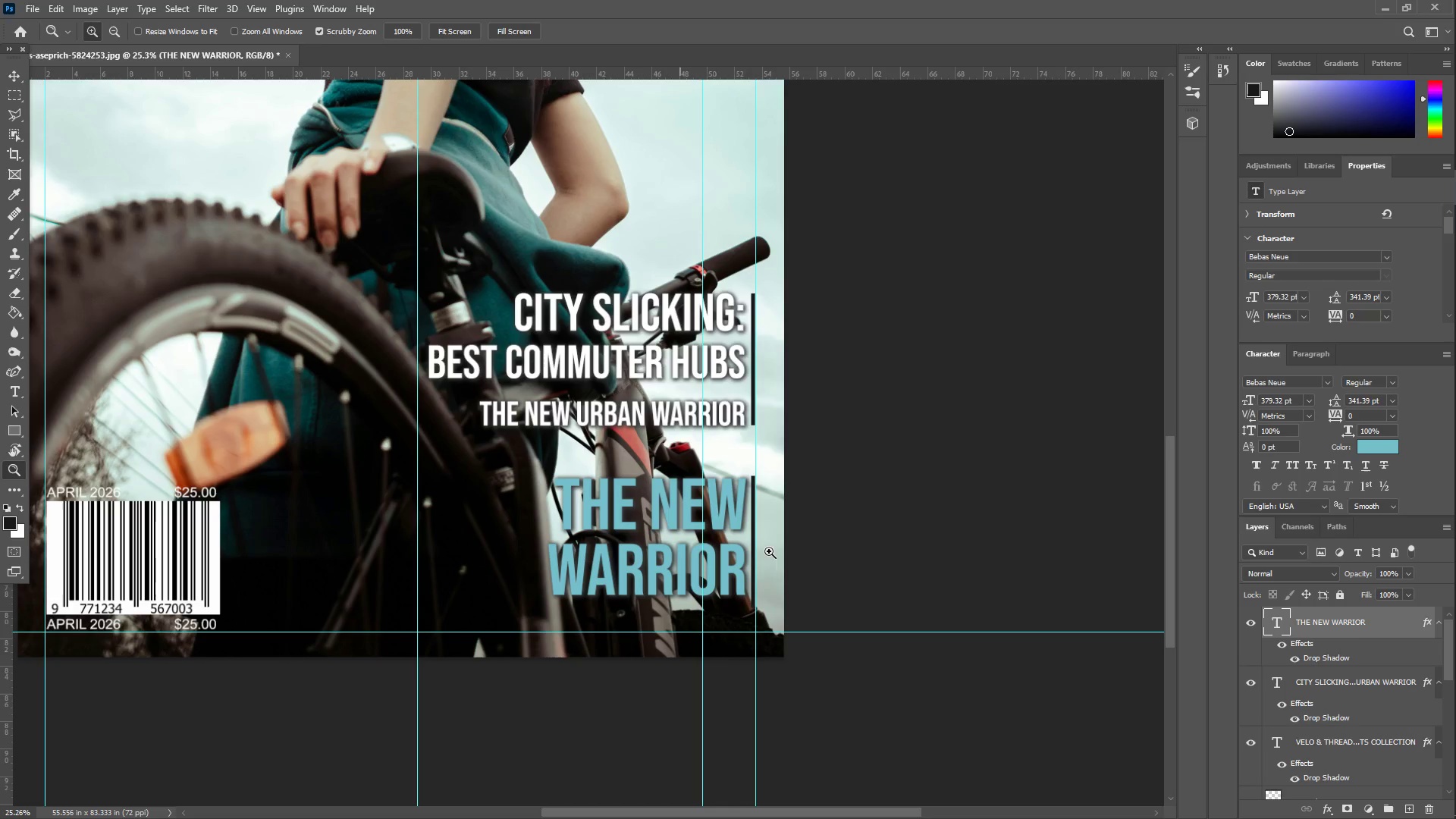 
left_click([1326, 664])
 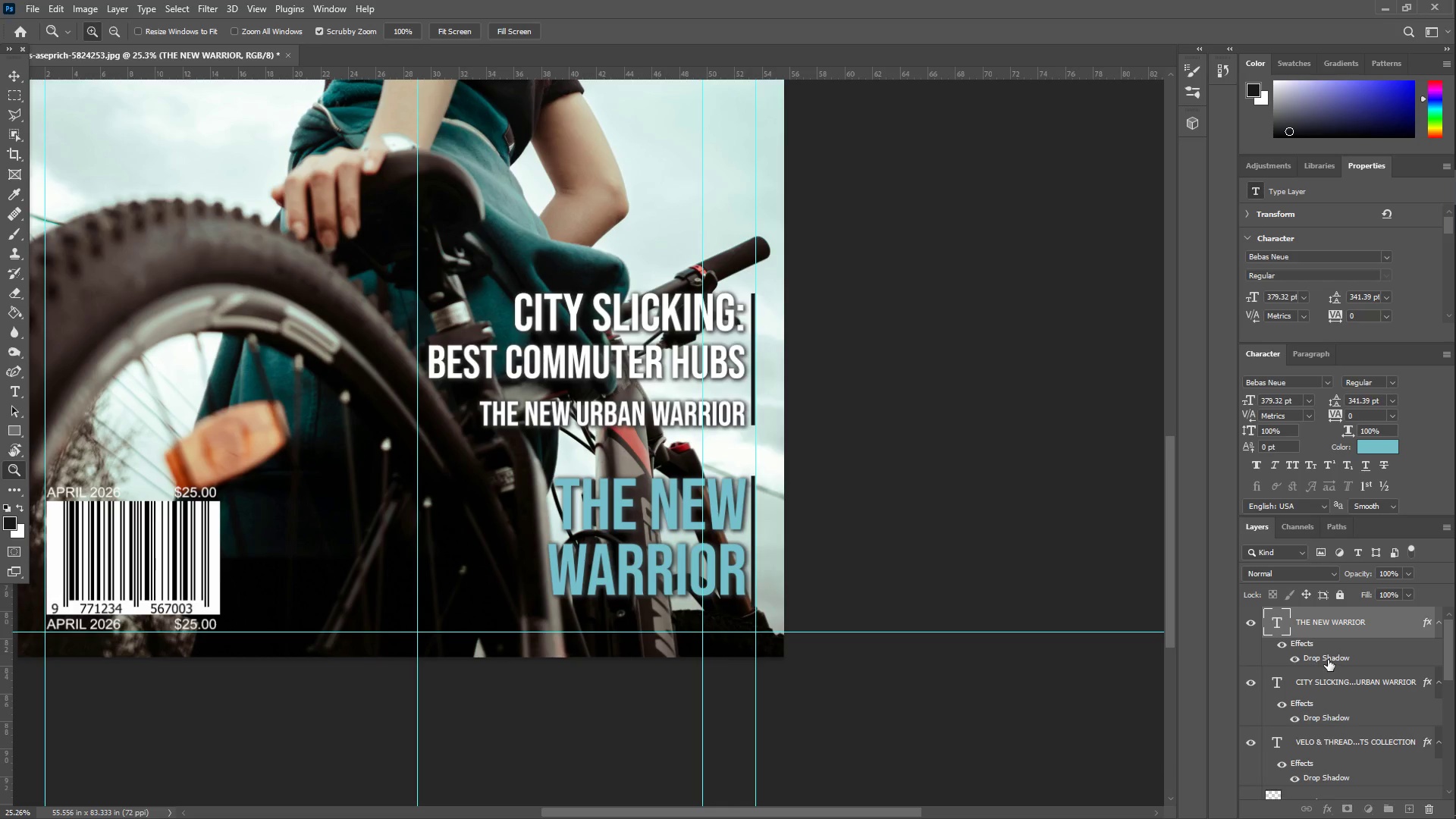 
double_click([1328, 660])
 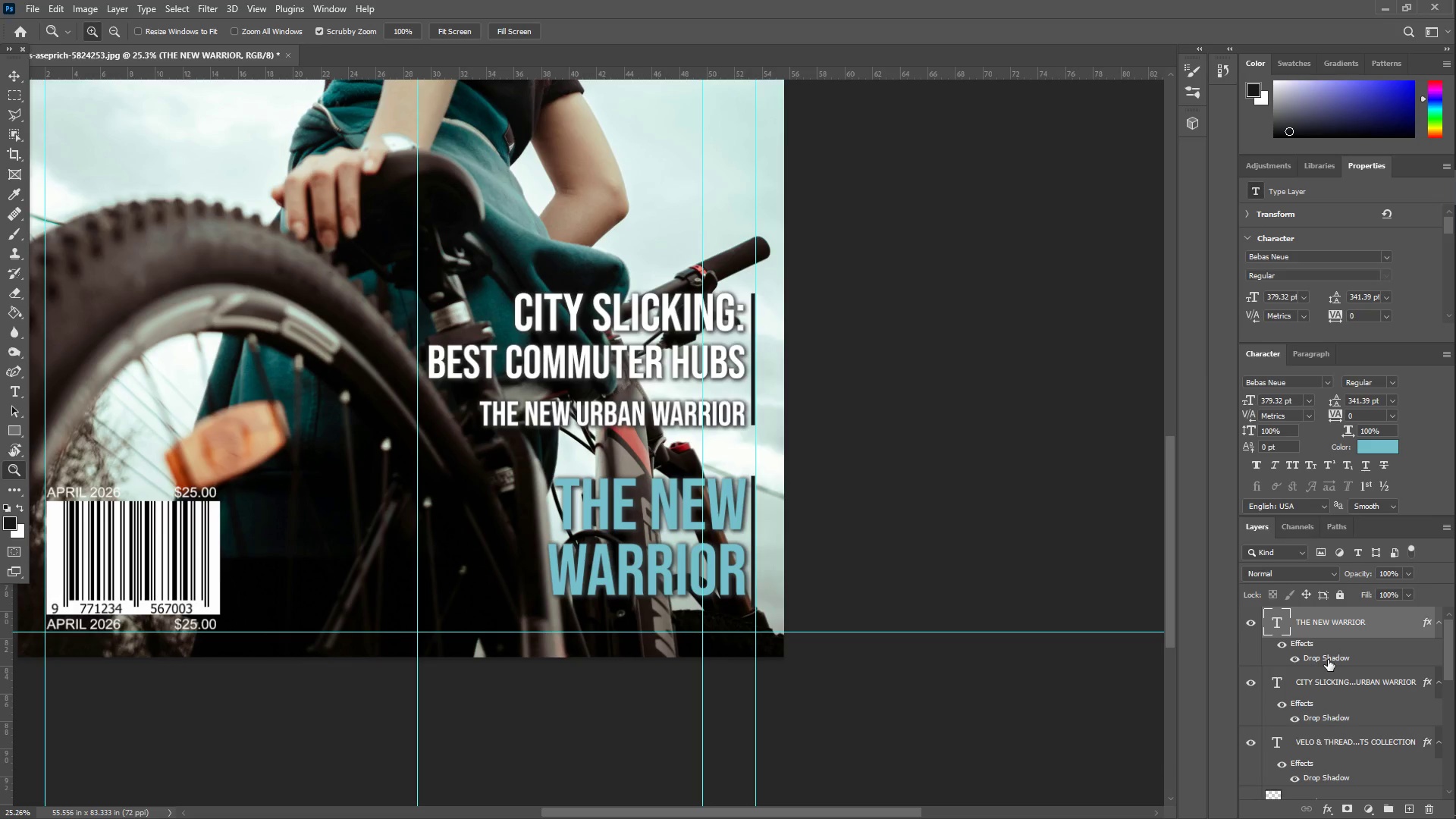 
left_click([1328, 660])
 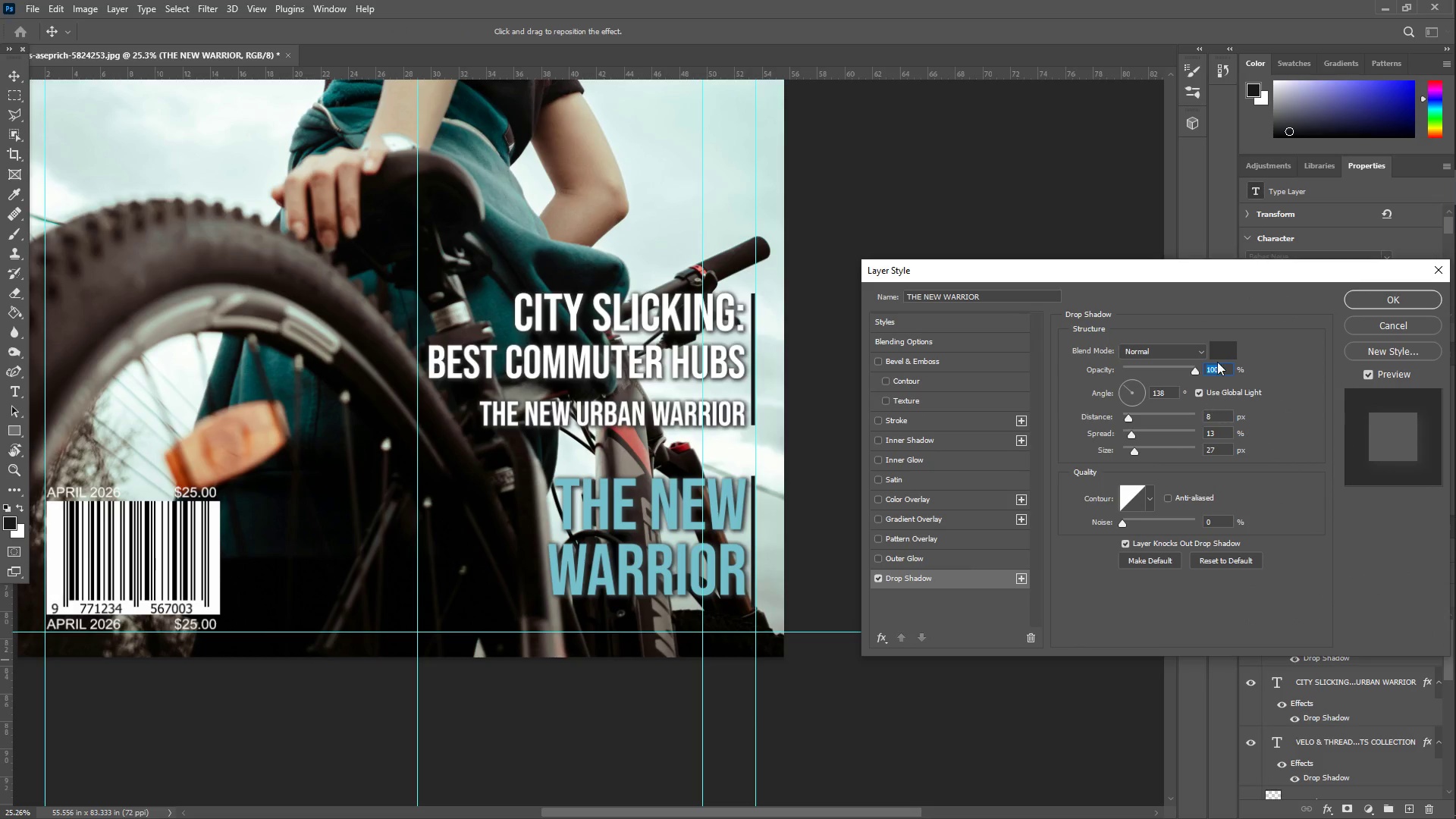 
left_click([1222, 359])
 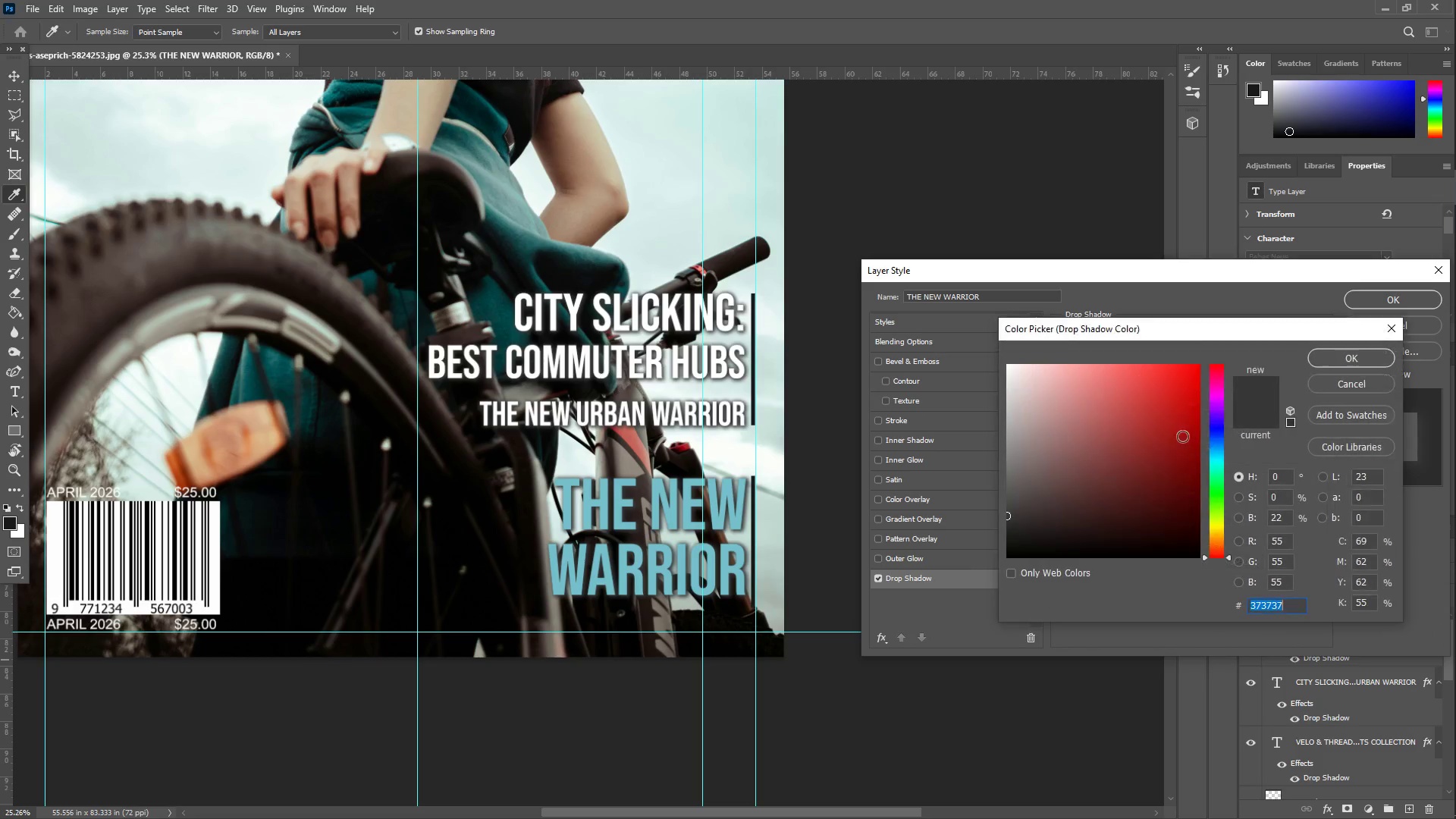 
left_click_drag(start_coordinate=[1117, 482], to_coordinate=[942, 574])
 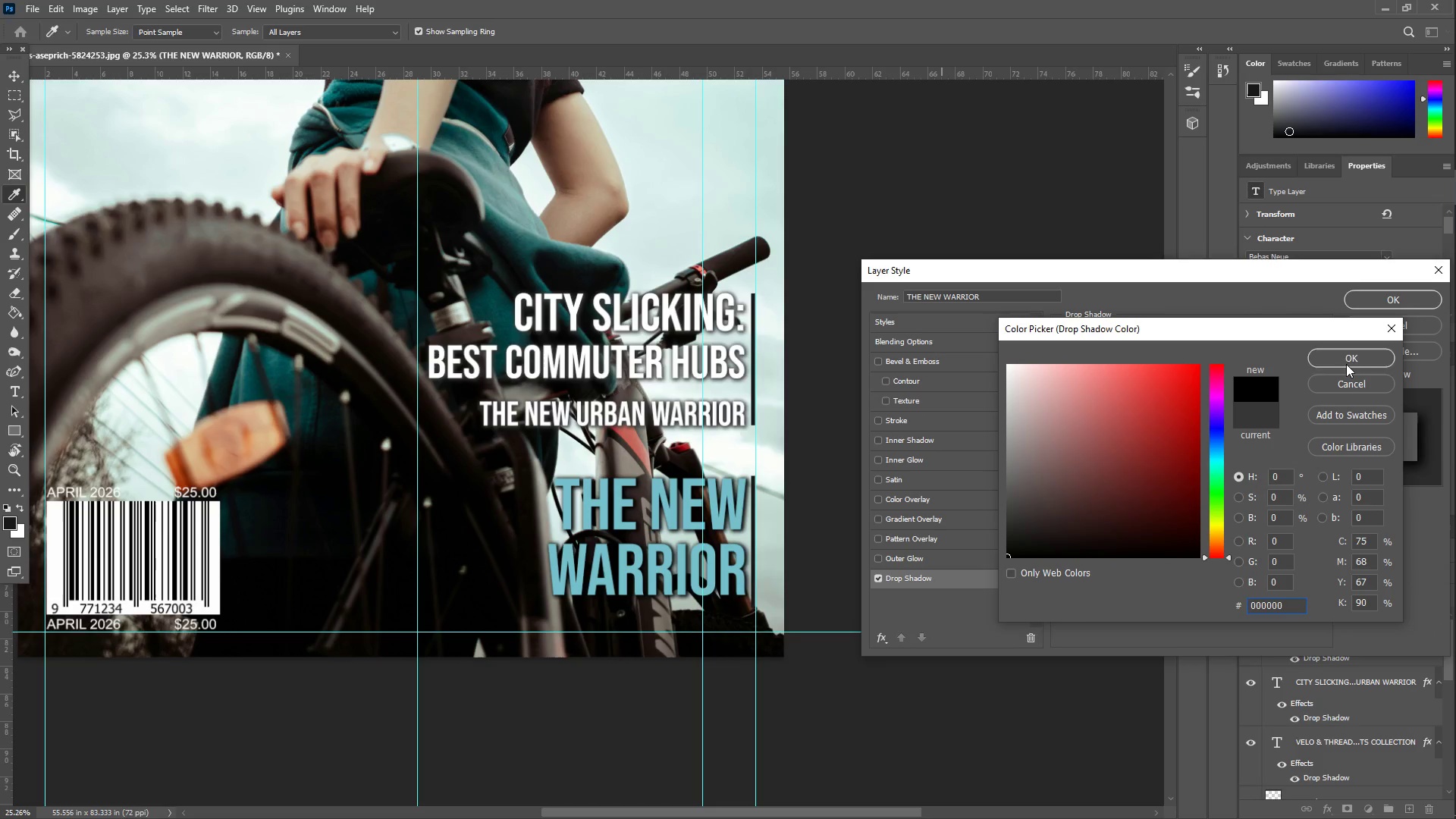 
double_click([1373, 304])
 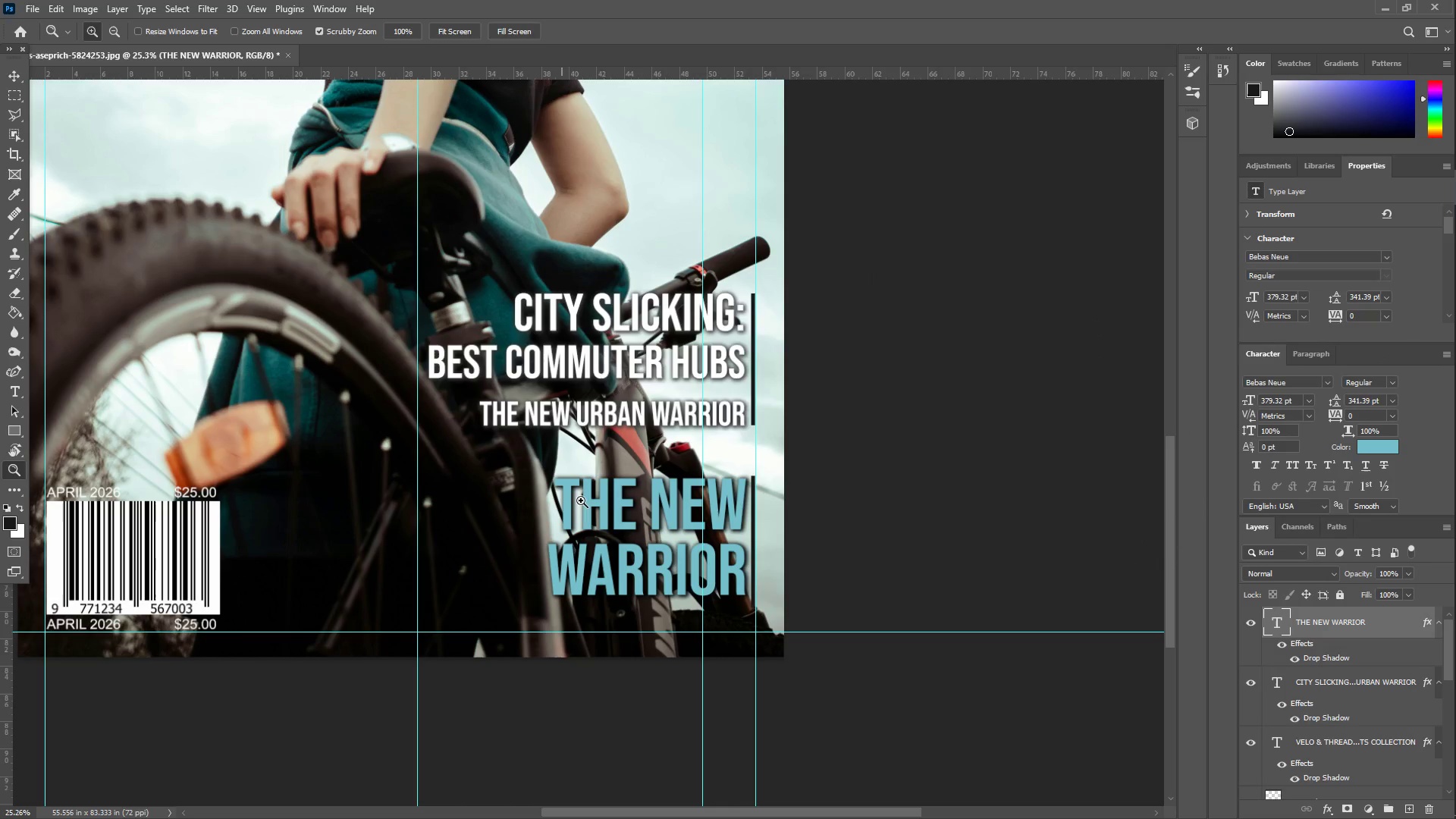 
key(Z)
 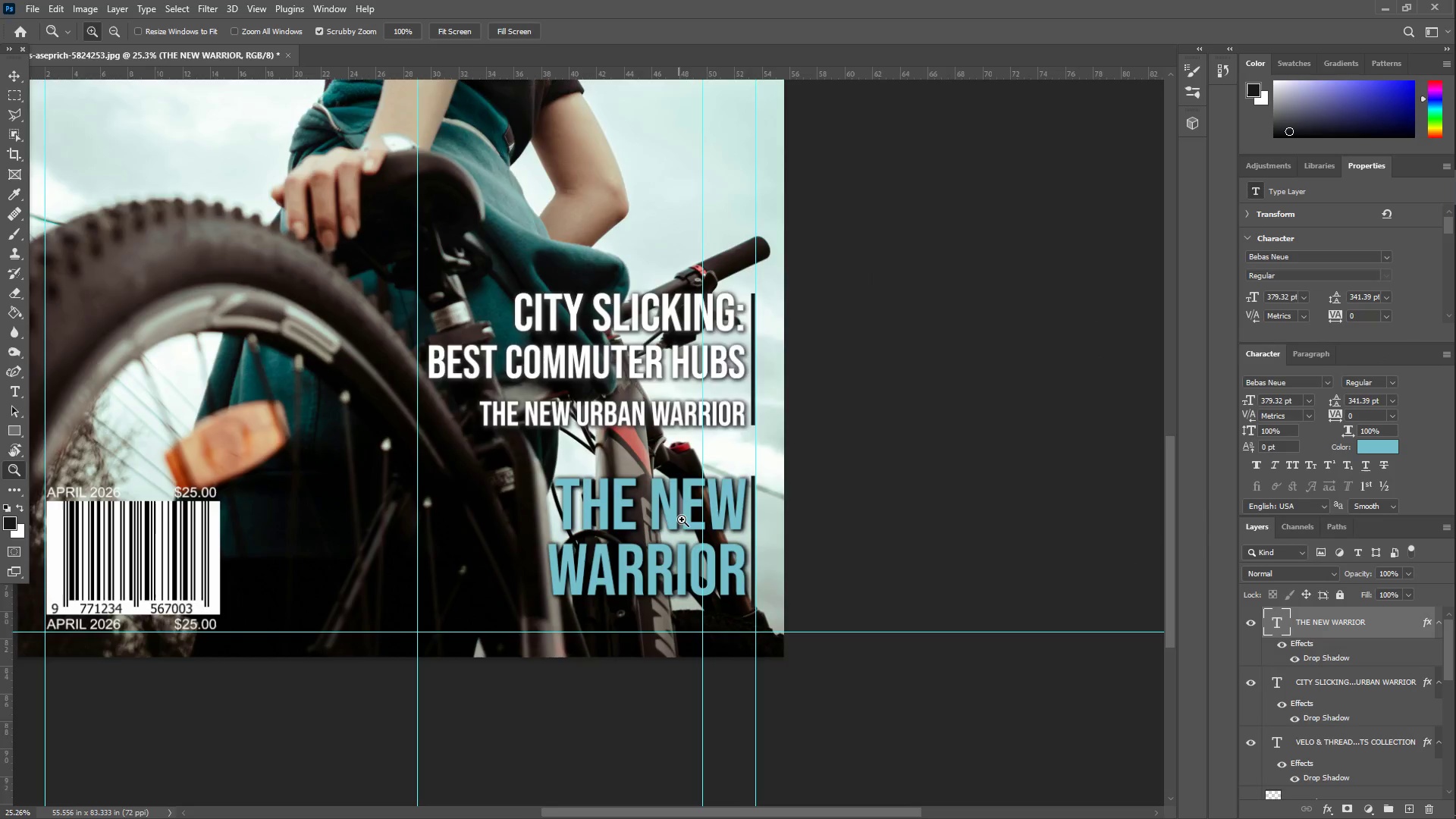 
left_click_drag(start_coordinate=[683, 519], to_coordinate=[628, 528])
 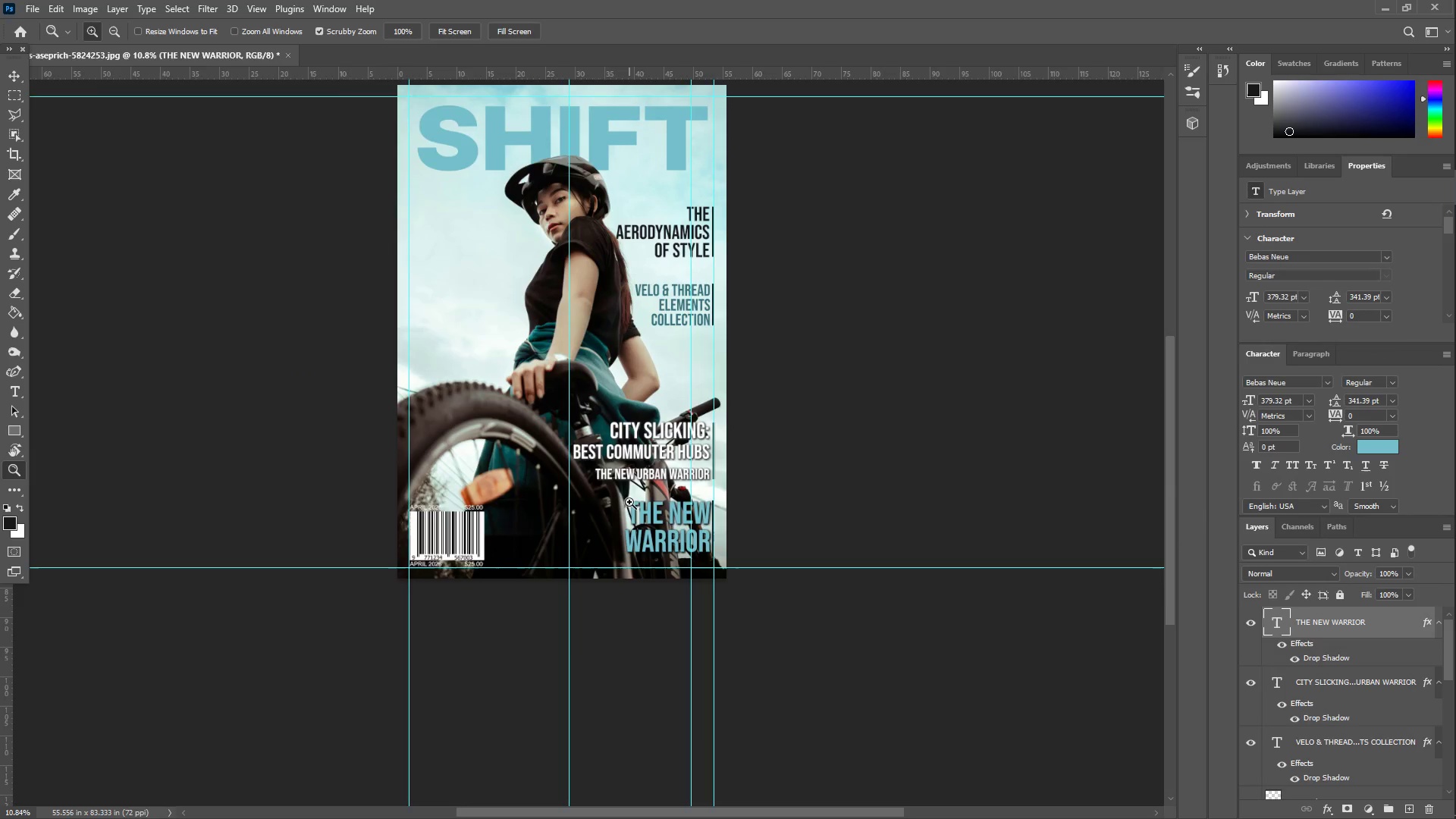 
left_click_drag(start_coordinate=[633, 496], to_coordinate=[696, 519])
 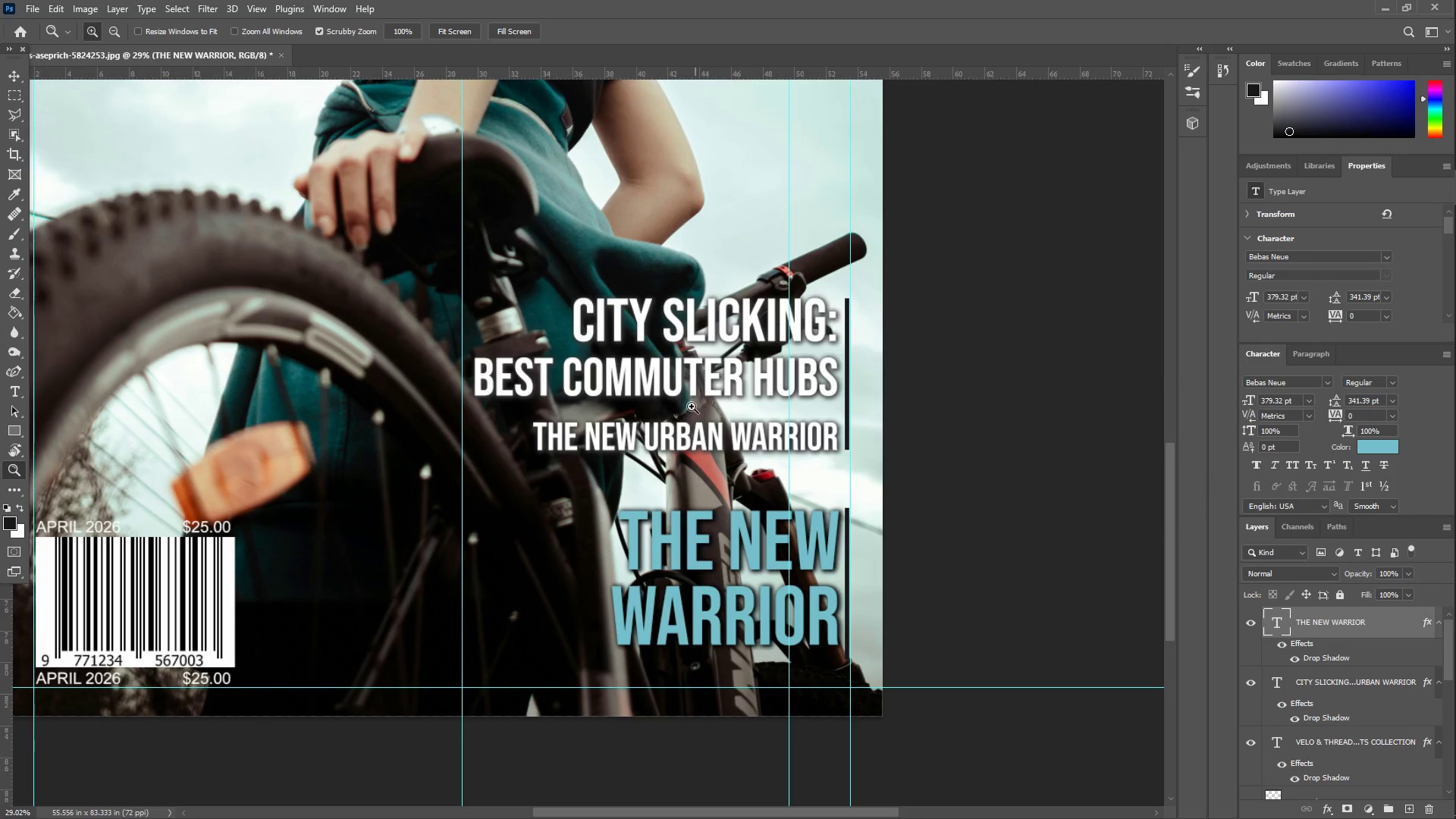 
key(T)
 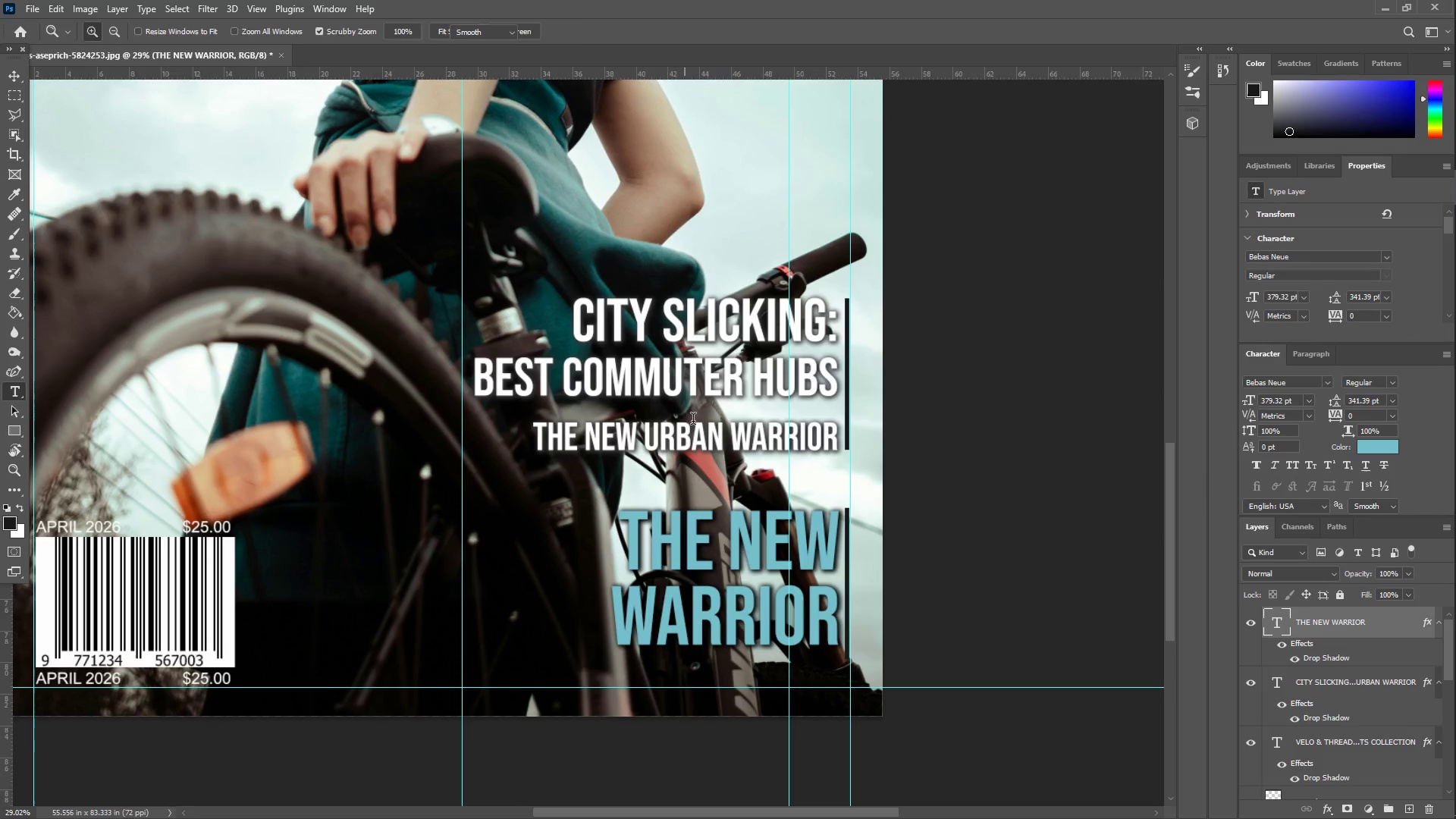 
left_click([708, 438])
 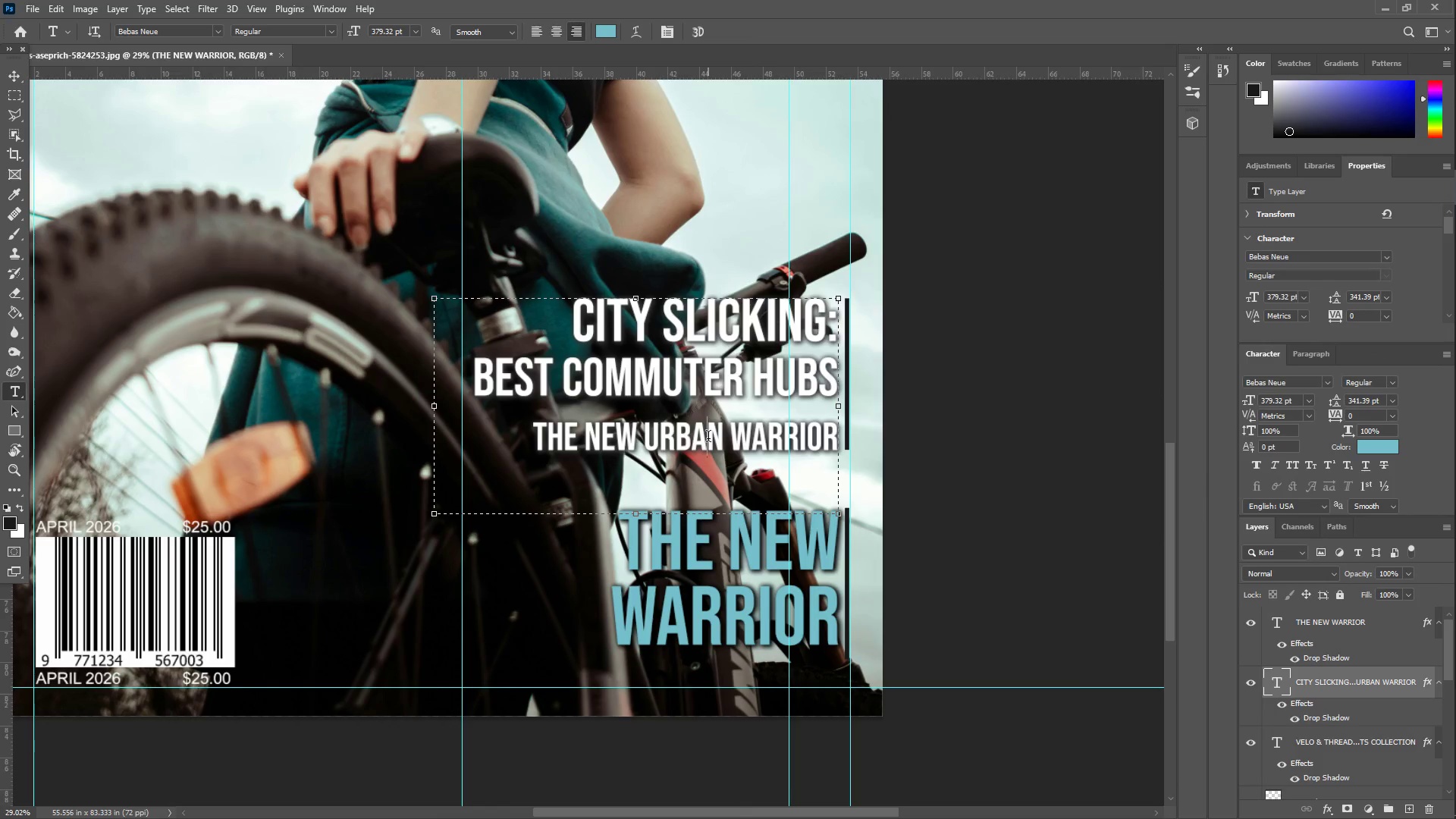 
hold_key(key=ControlLeft, duration=0.38)
 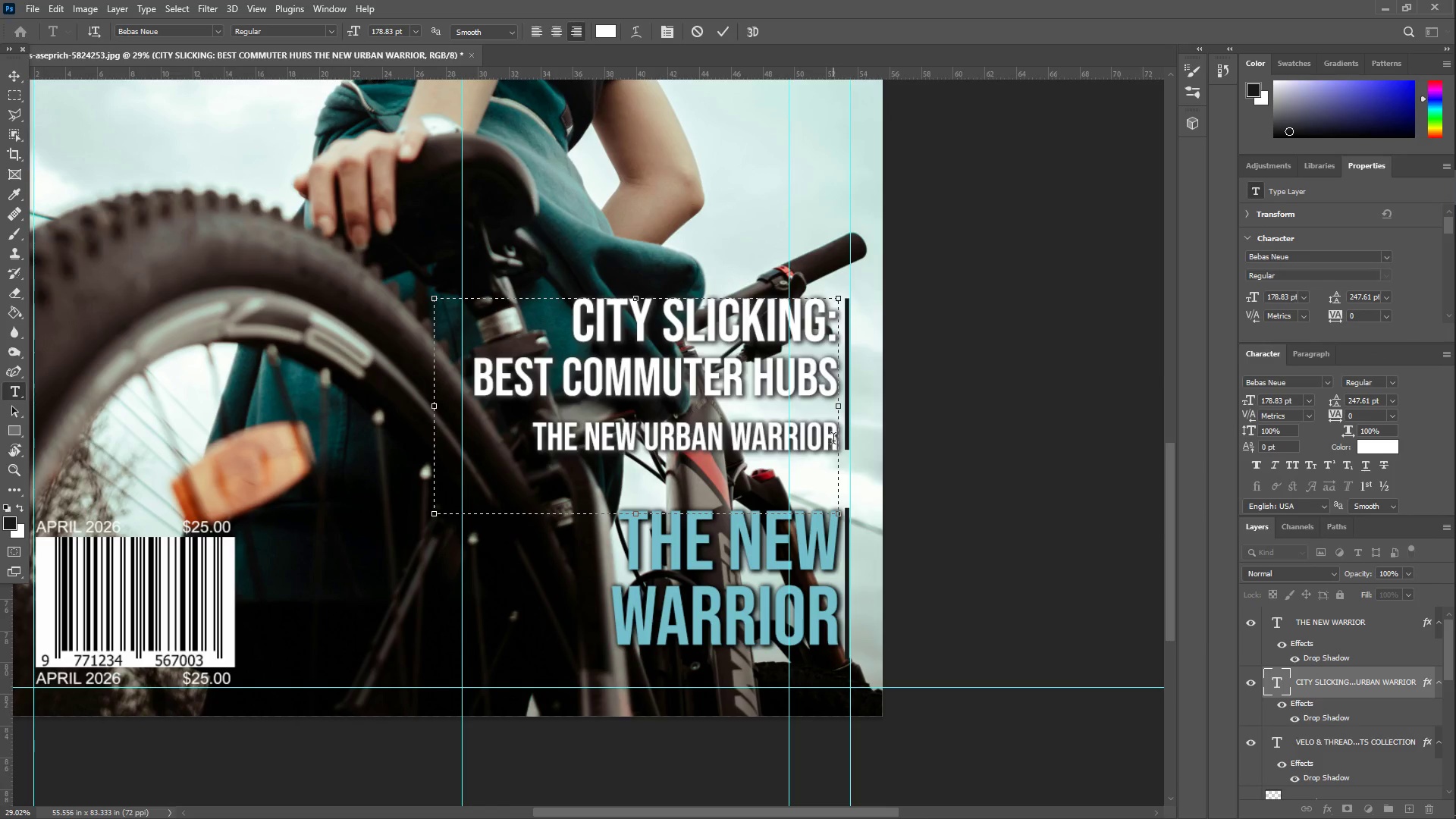 
left_click_drag(start_coordinate=[836, 441], to_coordinate=[482, 388])
 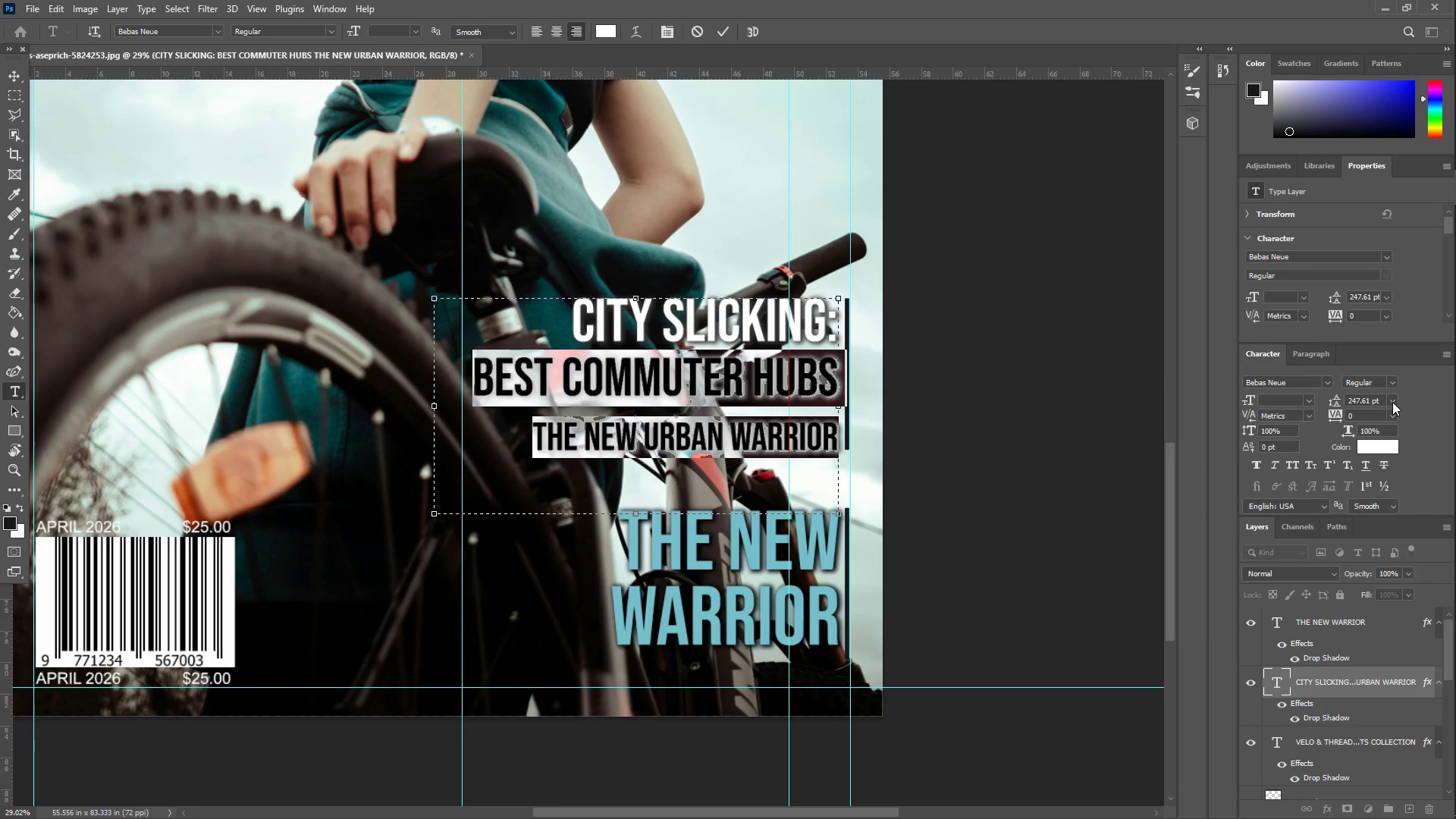 
left_click([1393, 401])
 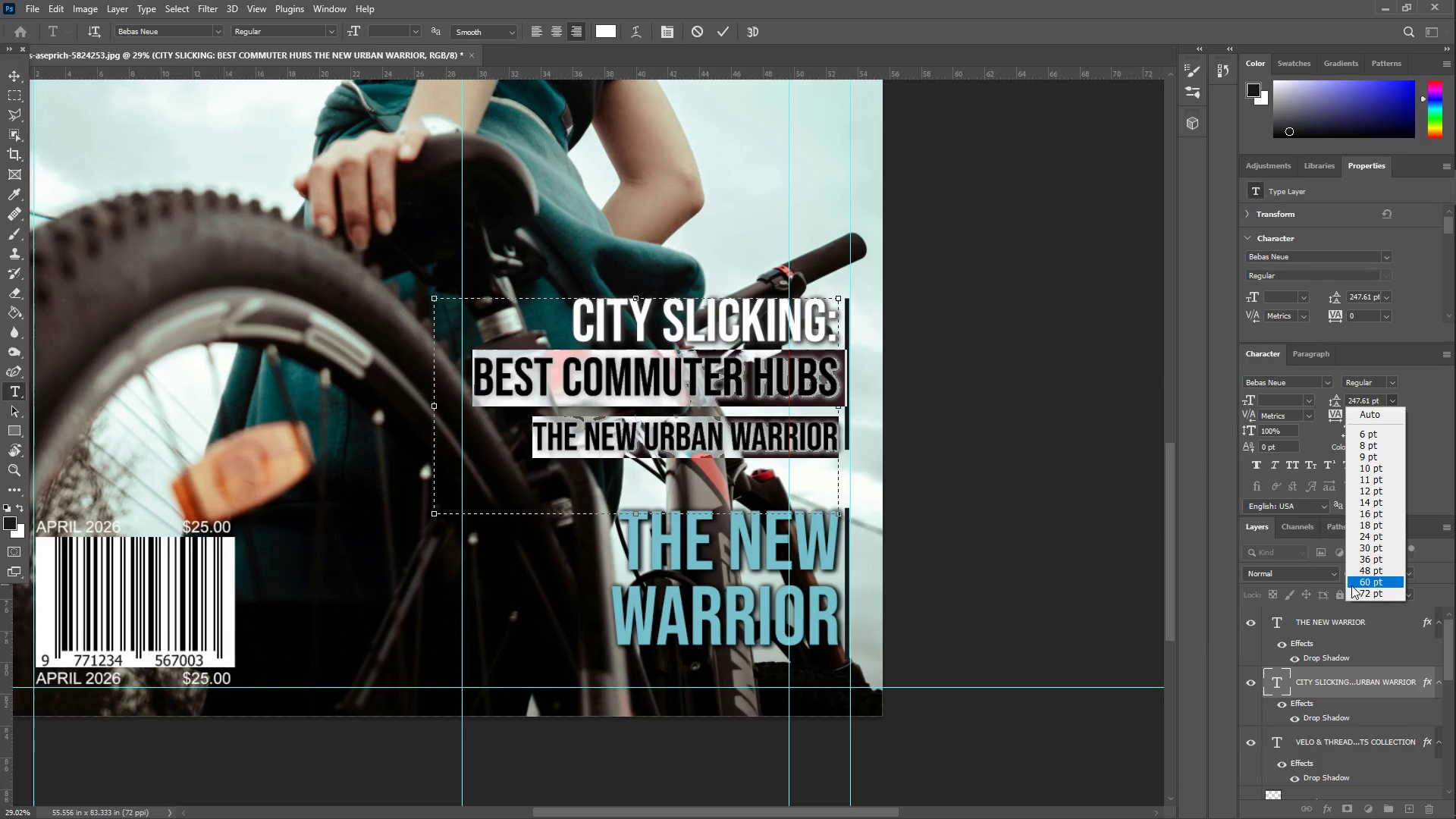 
left_click([1369, 595])
 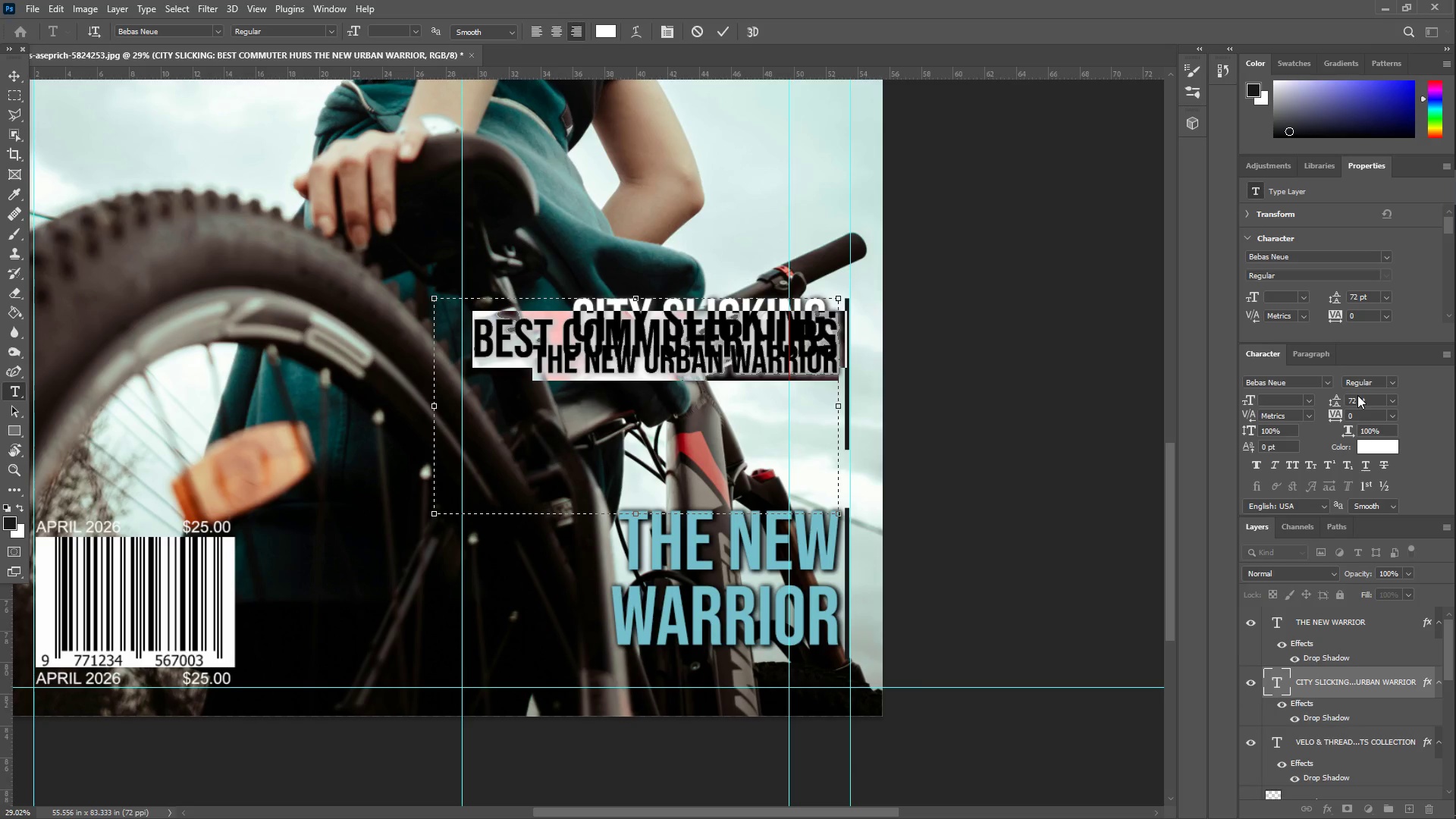 
left_click([1373, 399])
 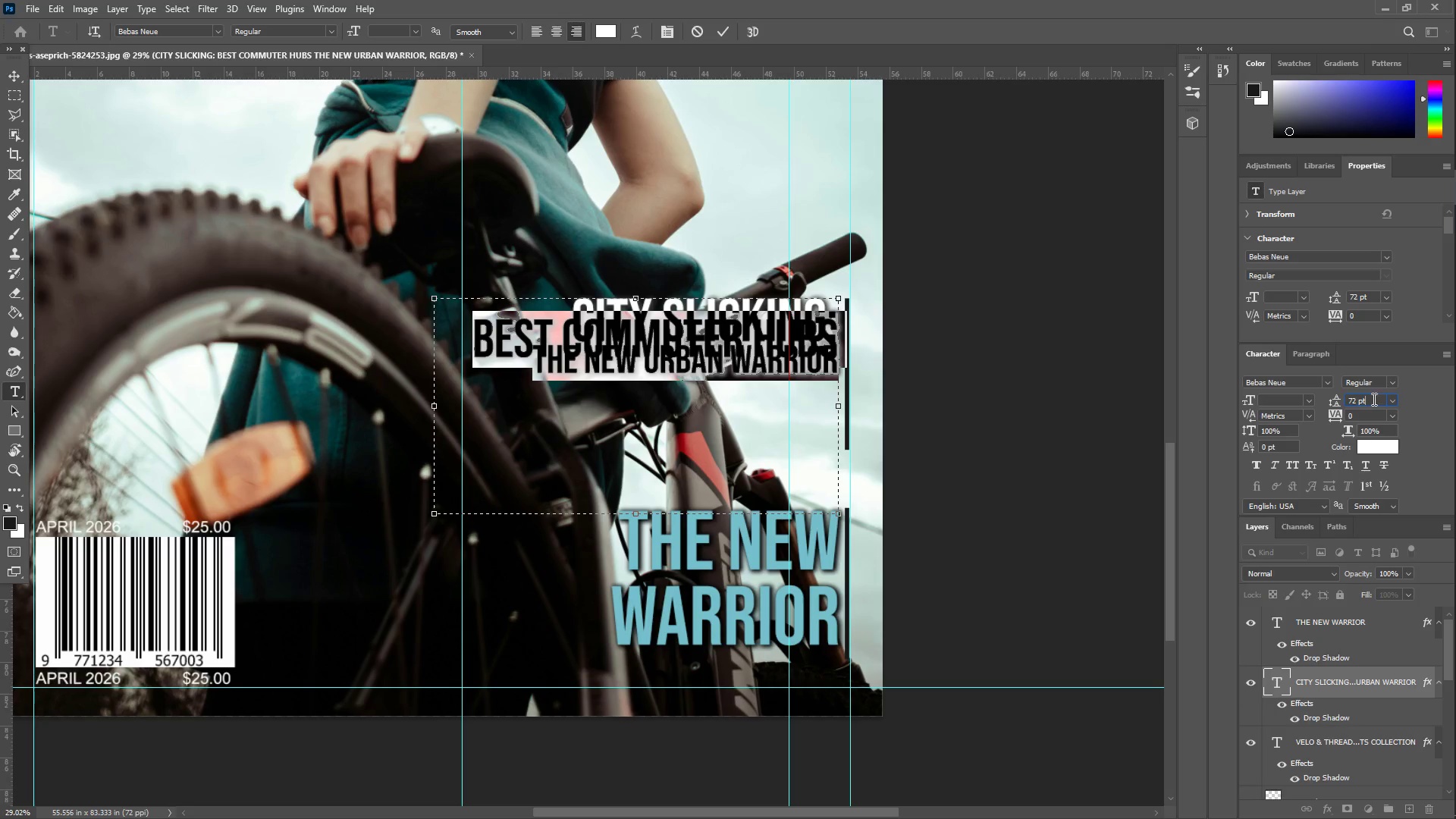 
key(Control+ControlLeft)
 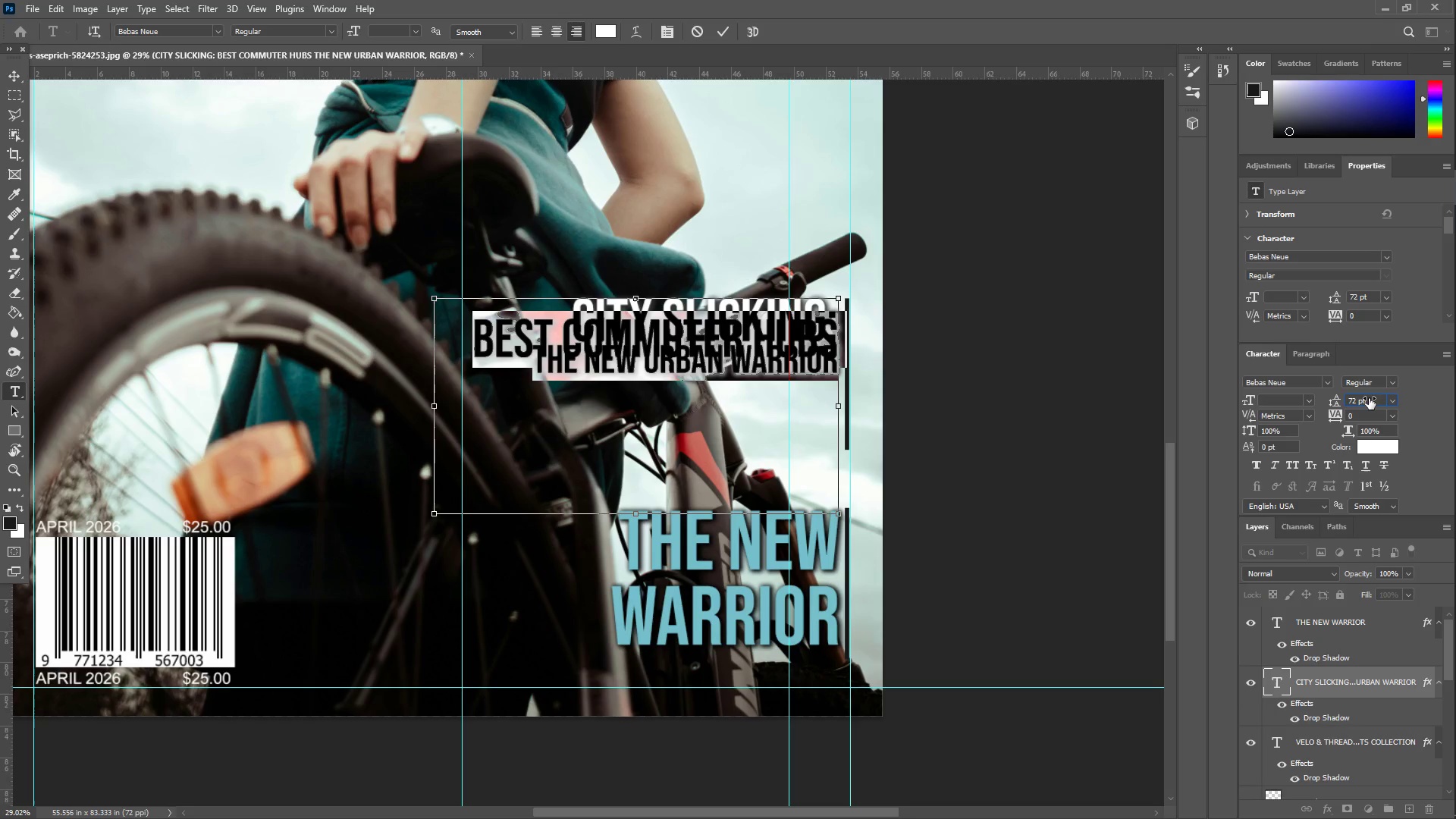 
key(Control+A)
 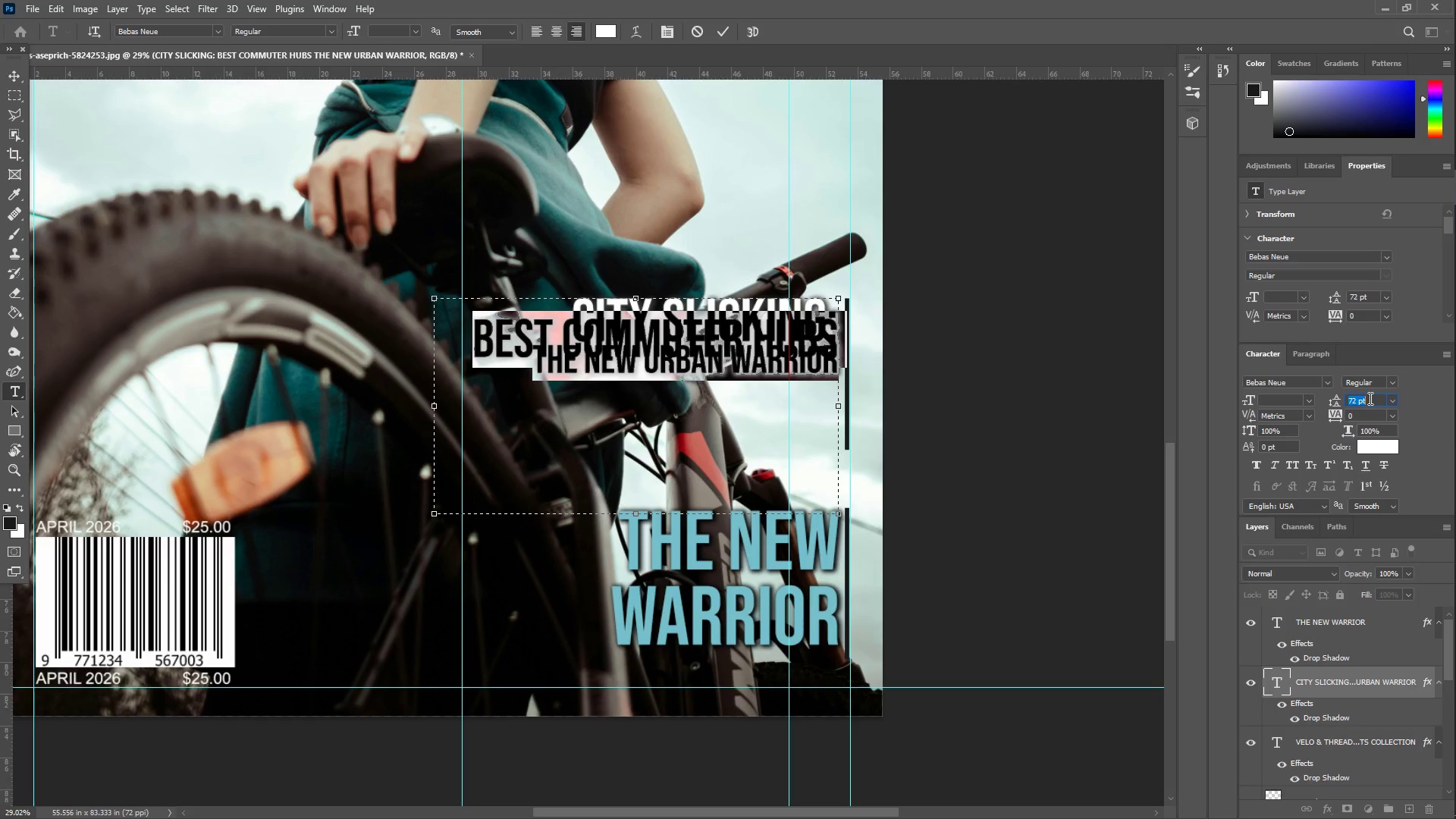 
key(Numpad2)
 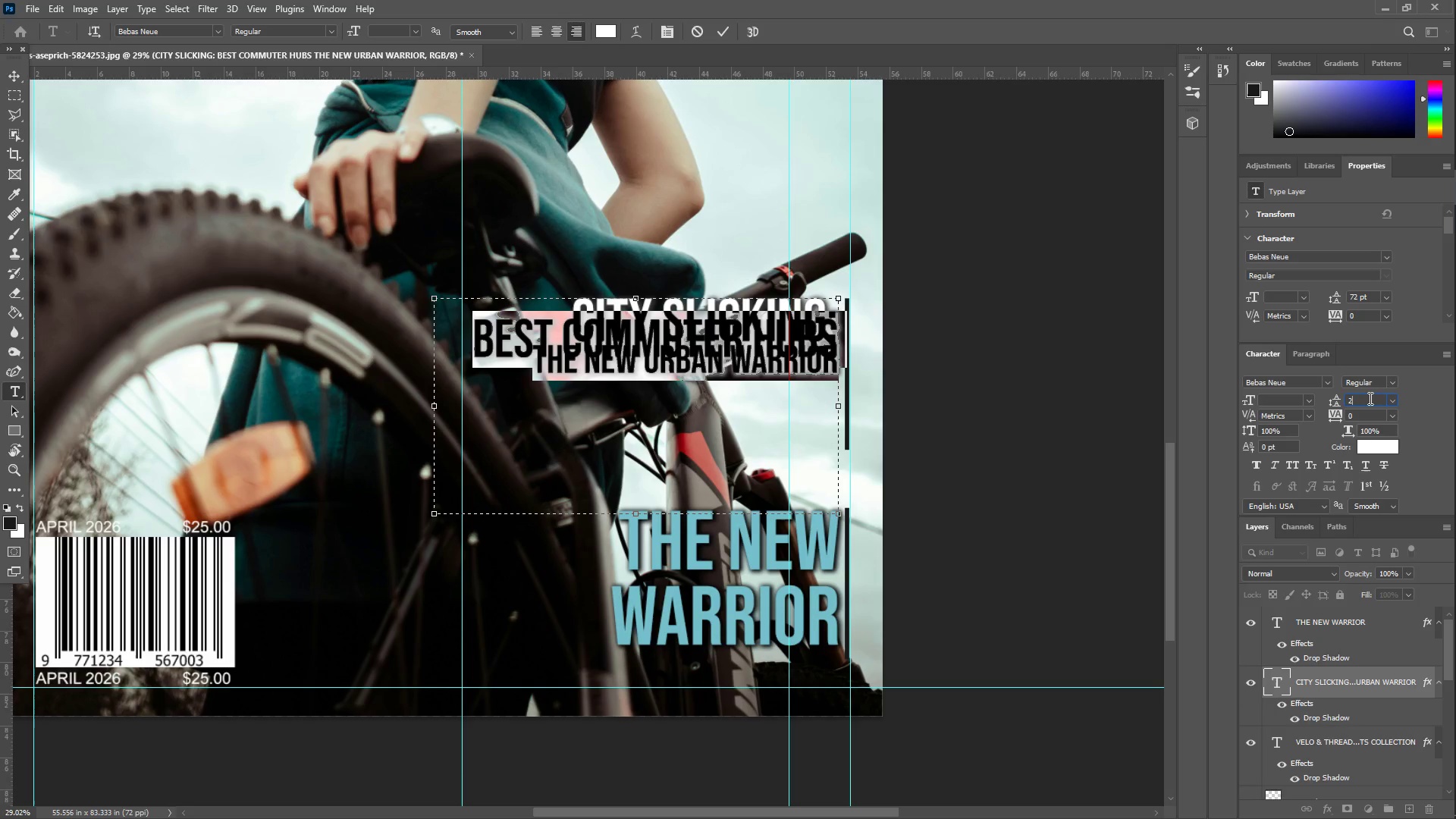 
key(Numpad5)
 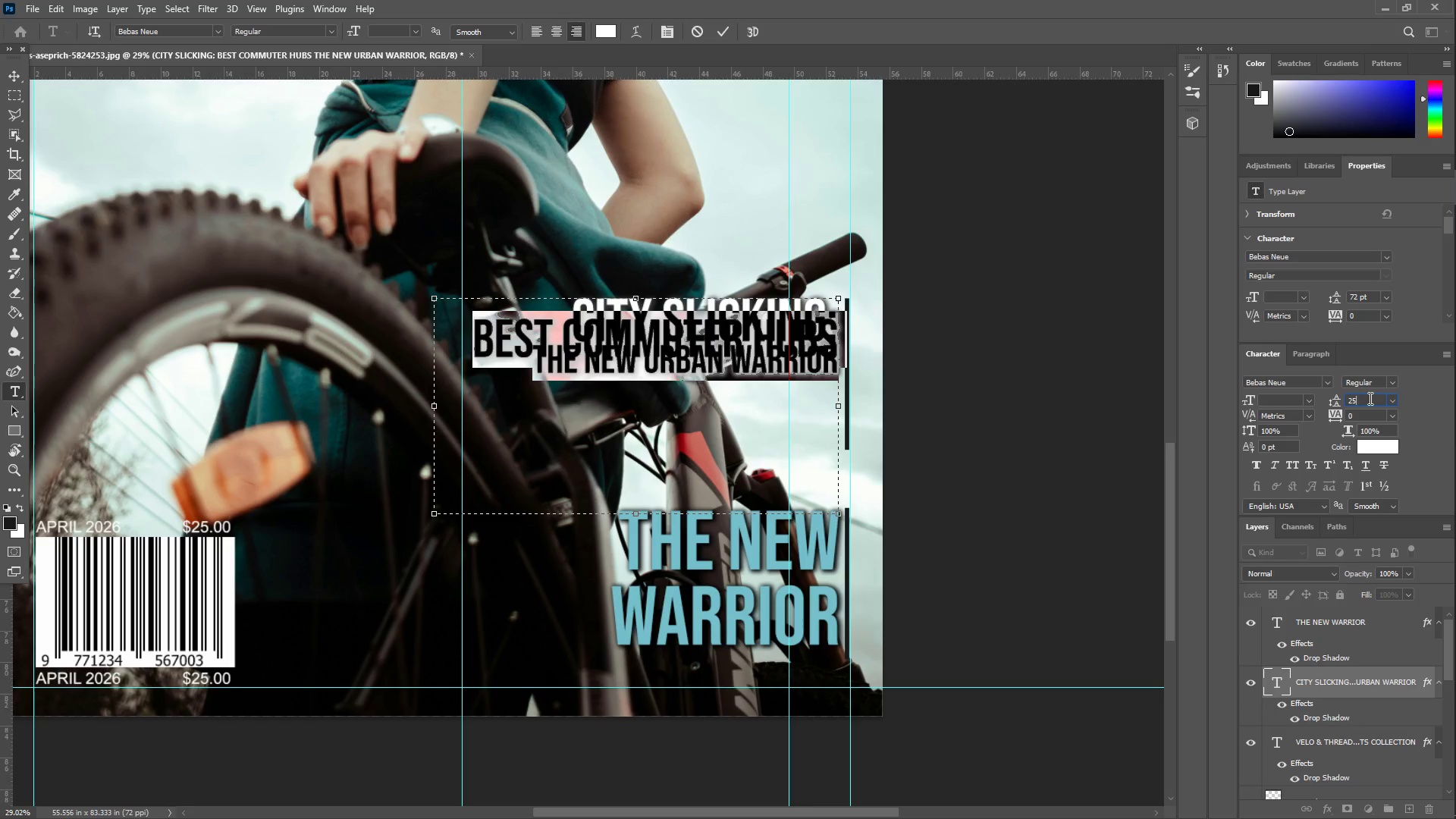 
key(Numpad0)
 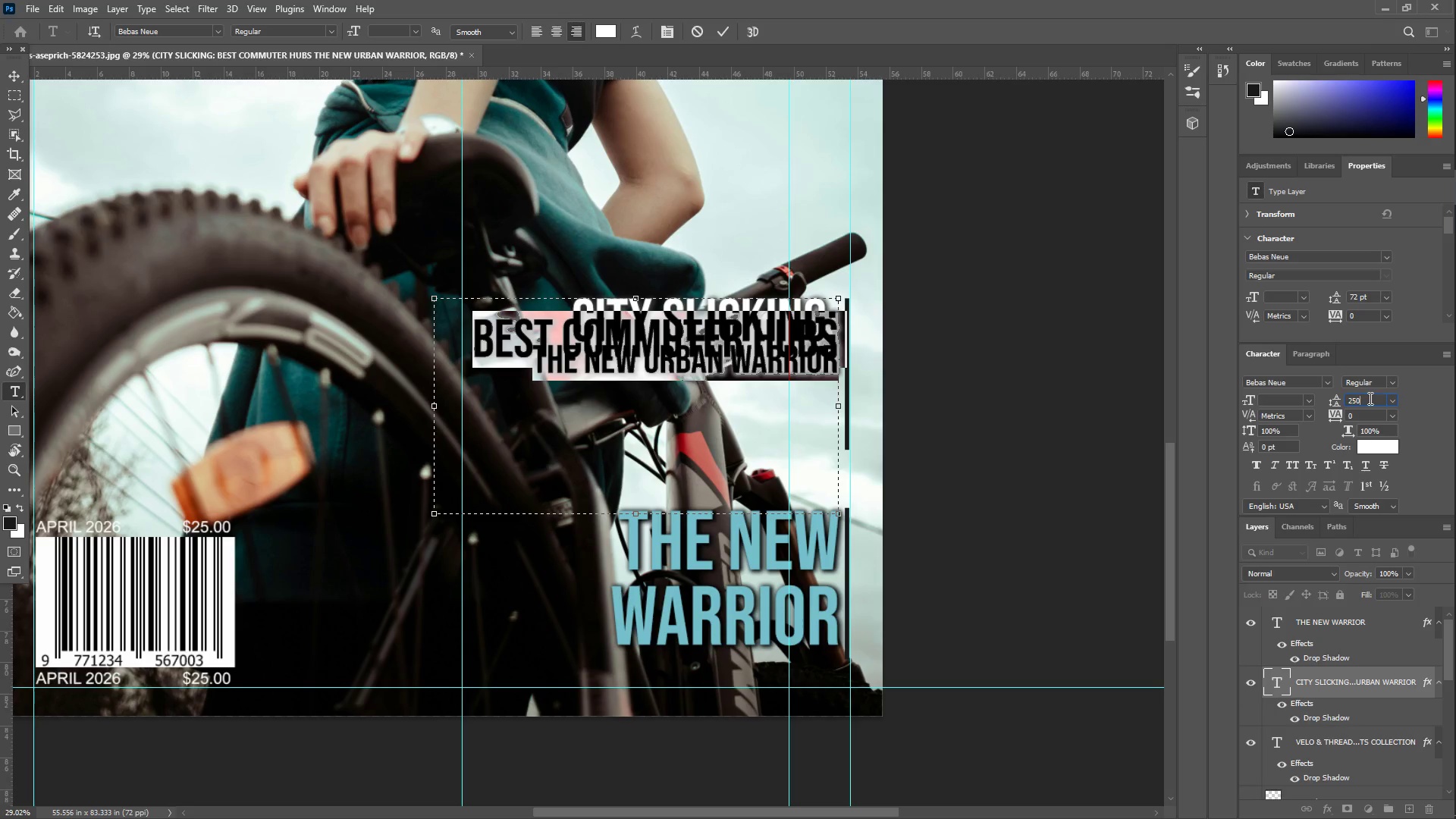 
key(NumpadEnter)
 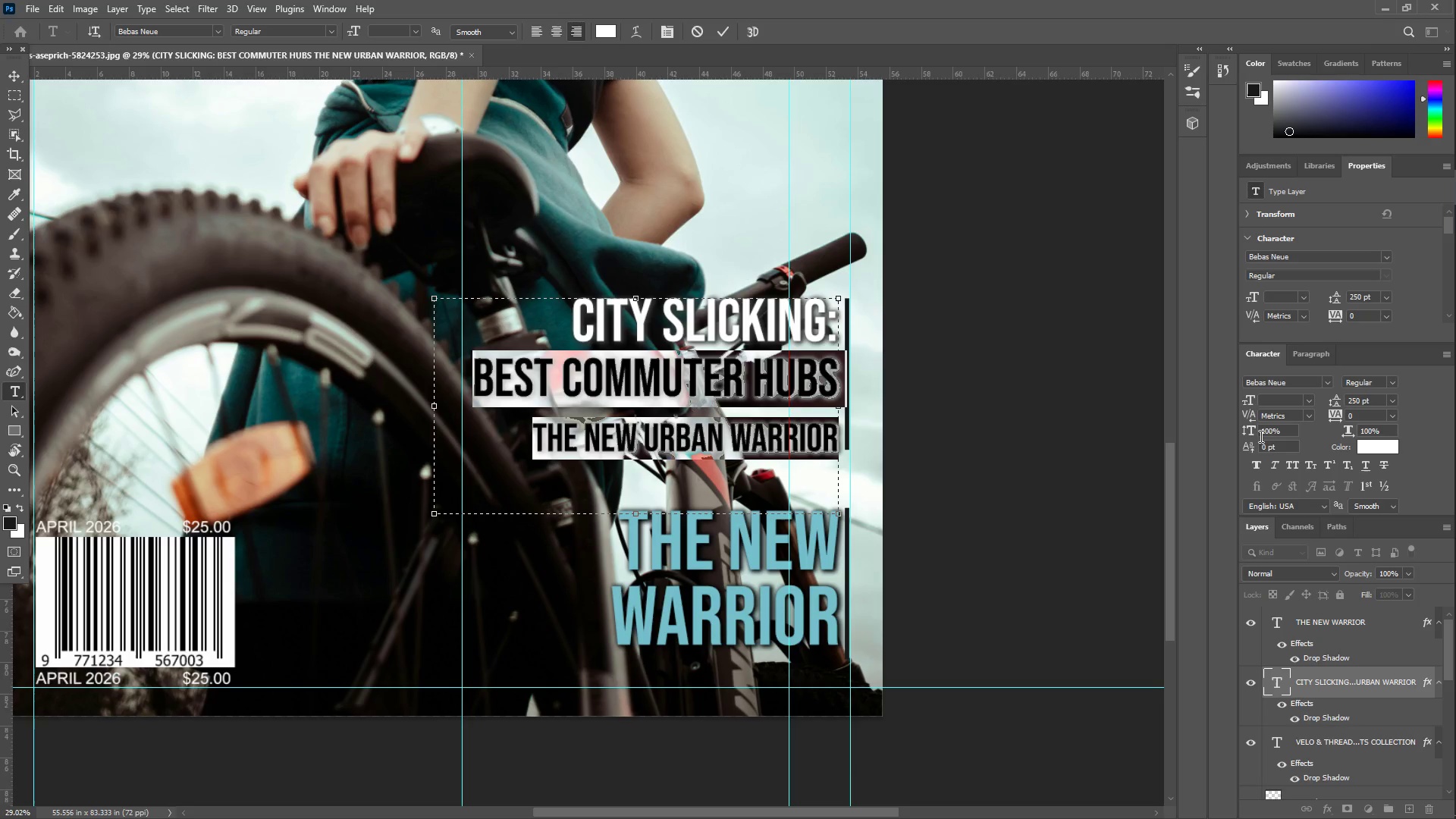 
left_click([1360, 397])
 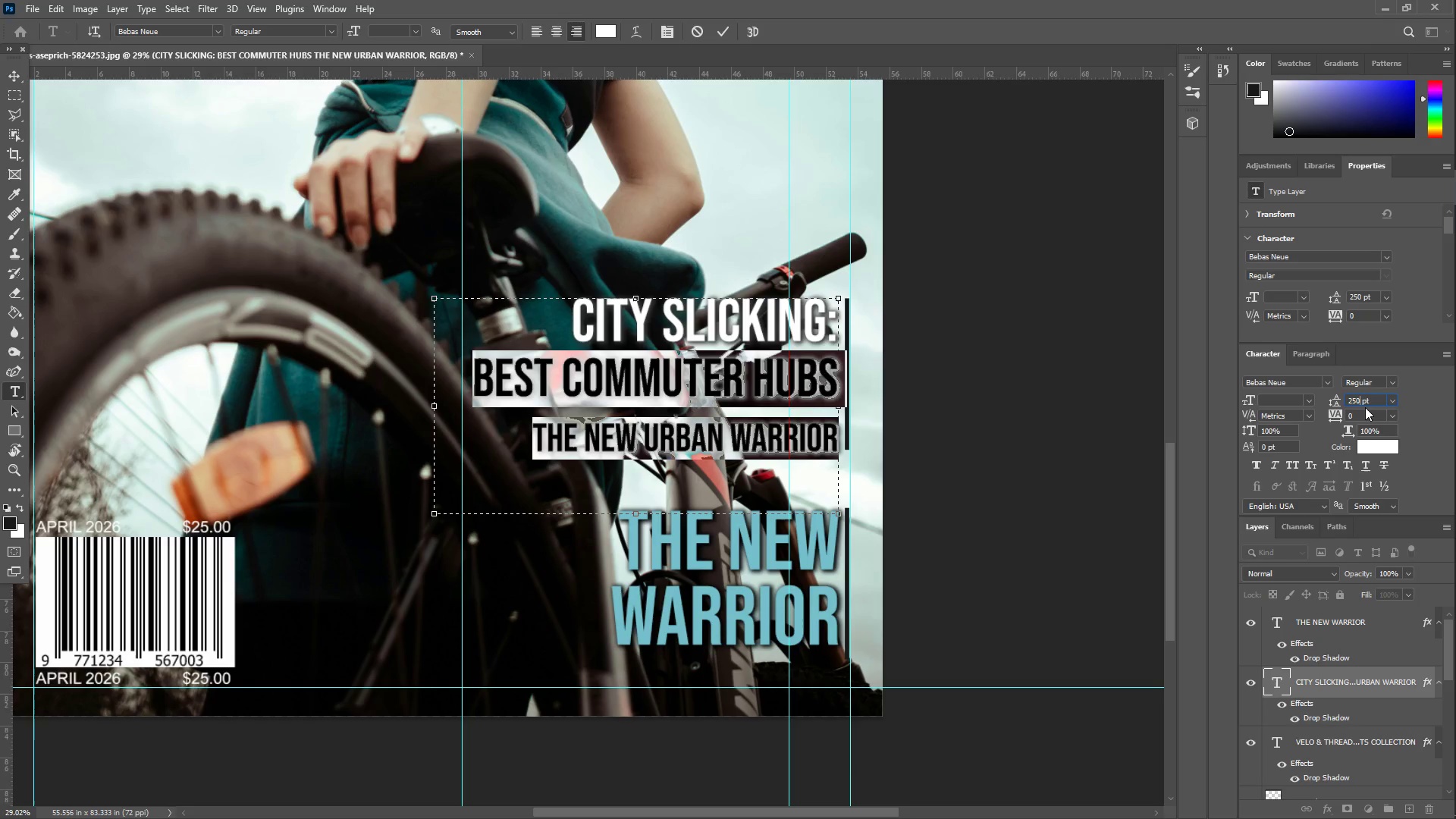 
key(Backspace)
 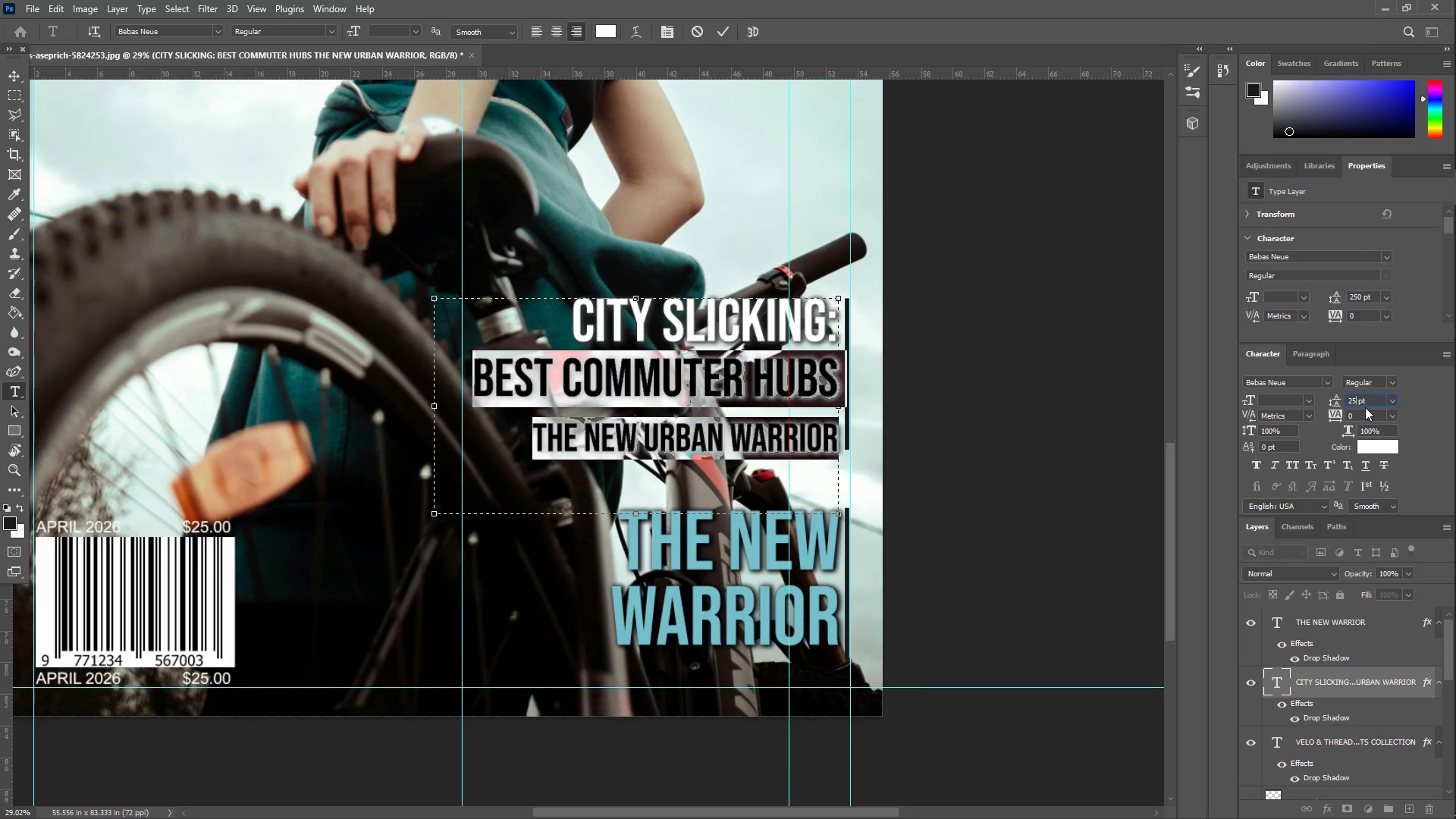 
key(Backspace)
 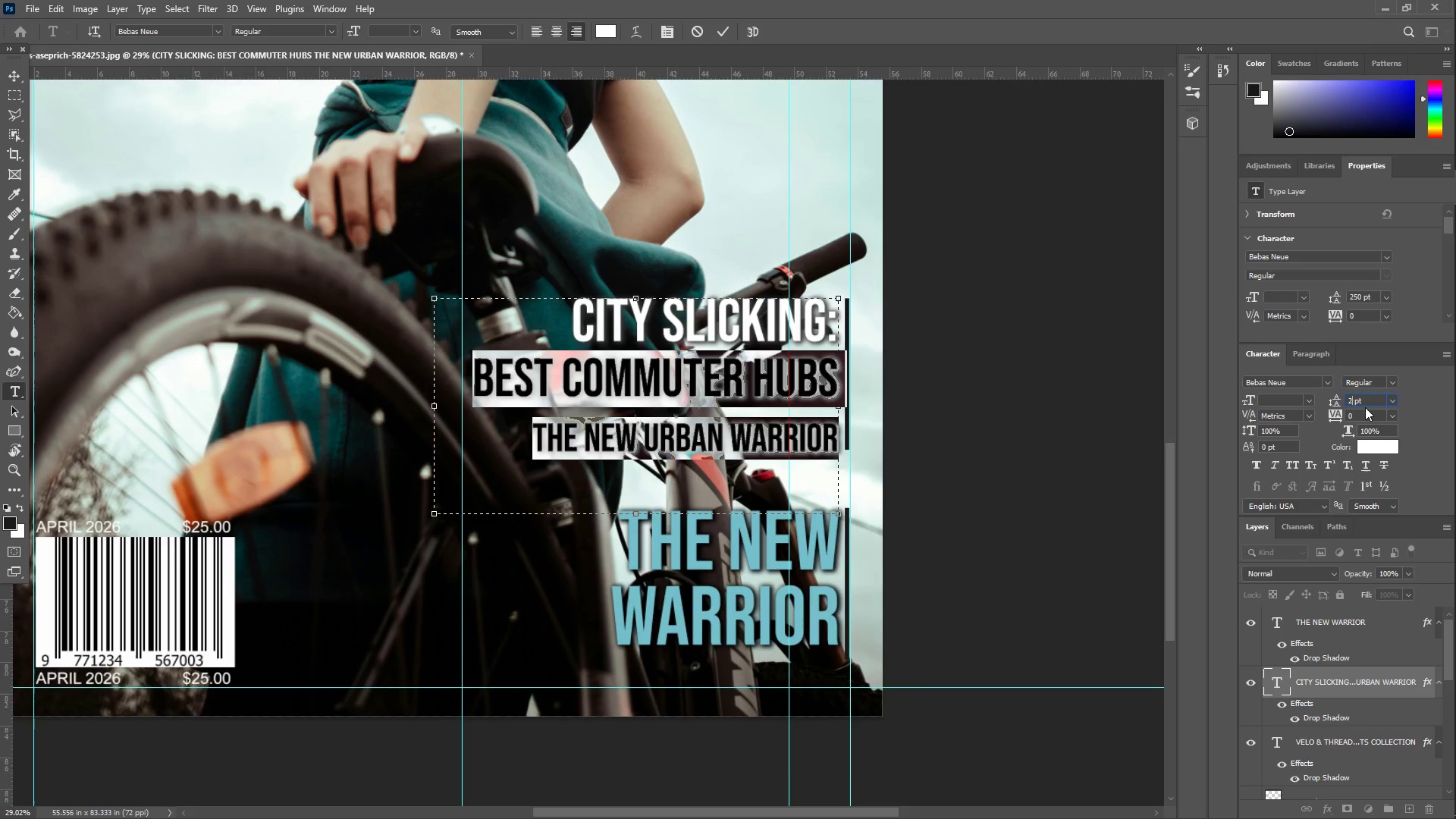 
key(Numpad4)
 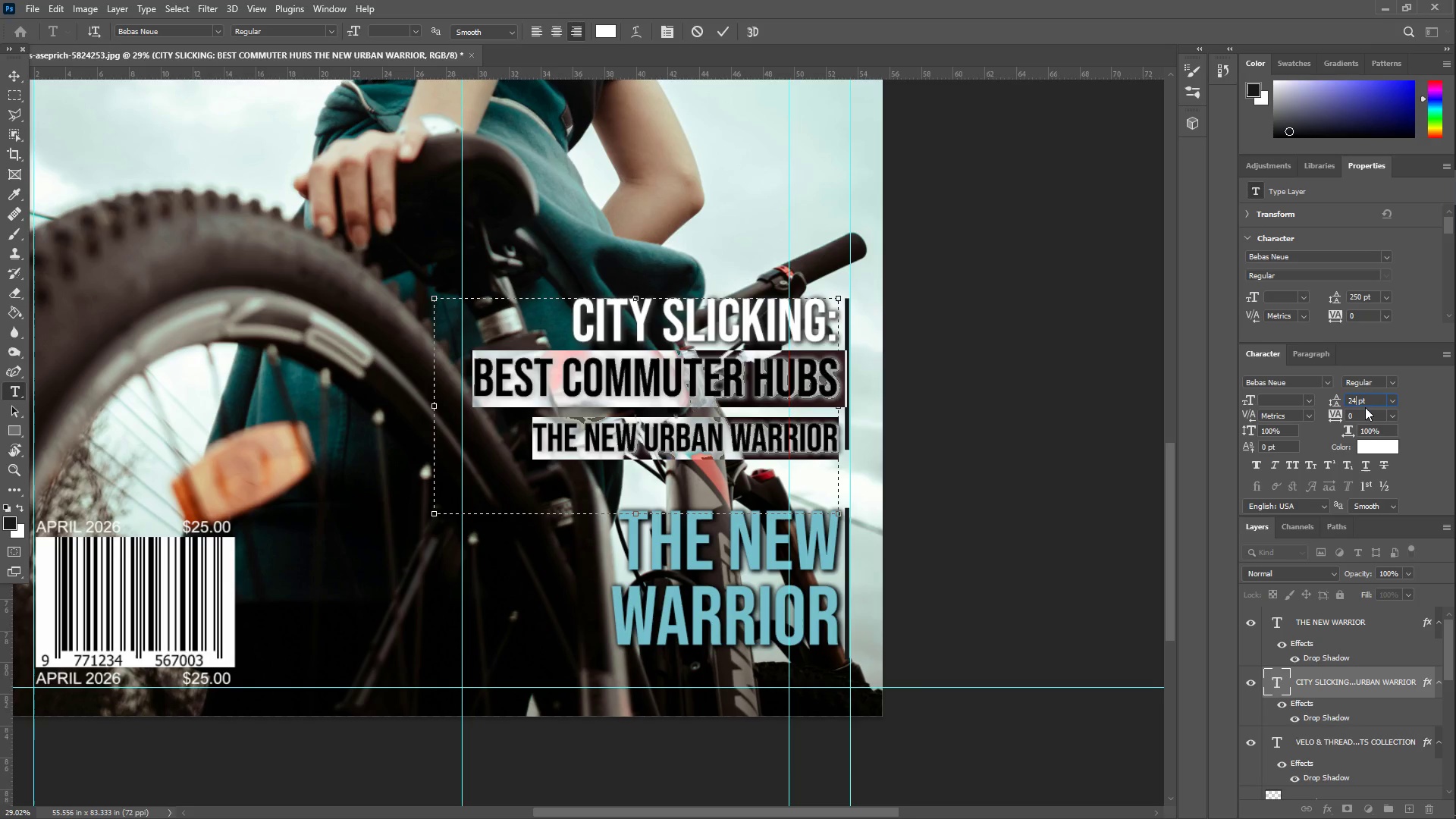 
key(Numpad0)
 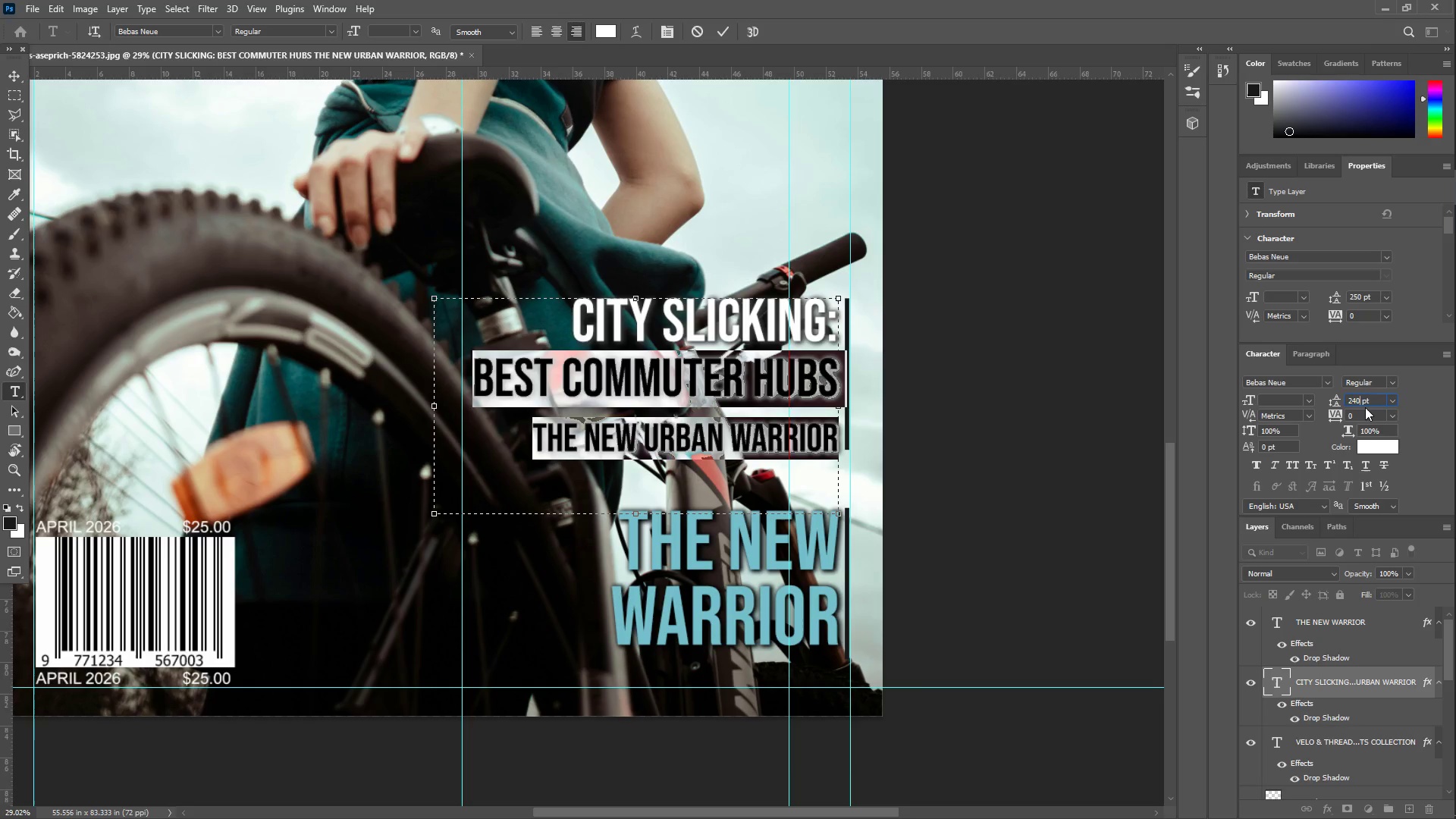 
key(NumpadEnter)
 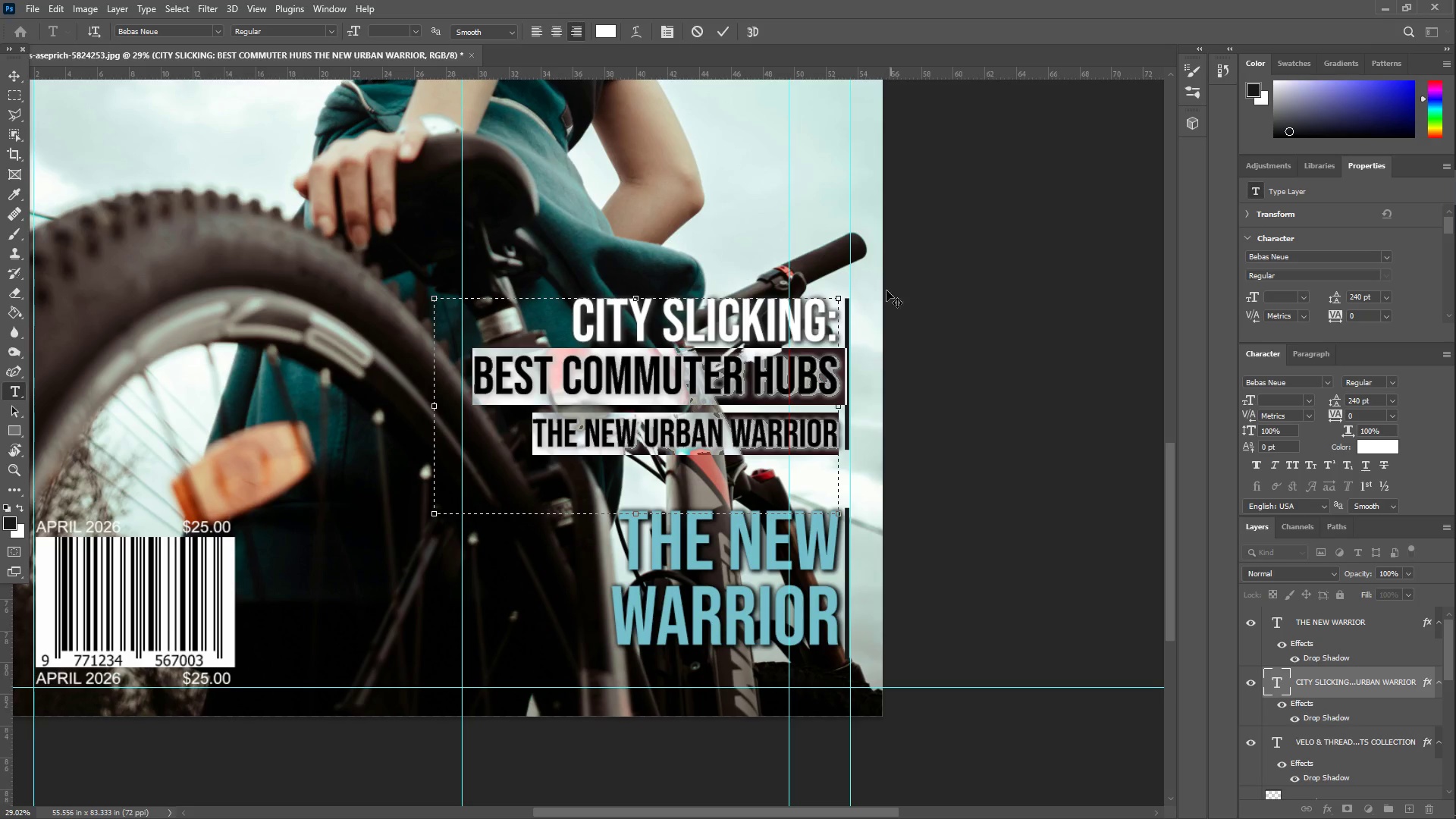 
left_click([721, 40])
 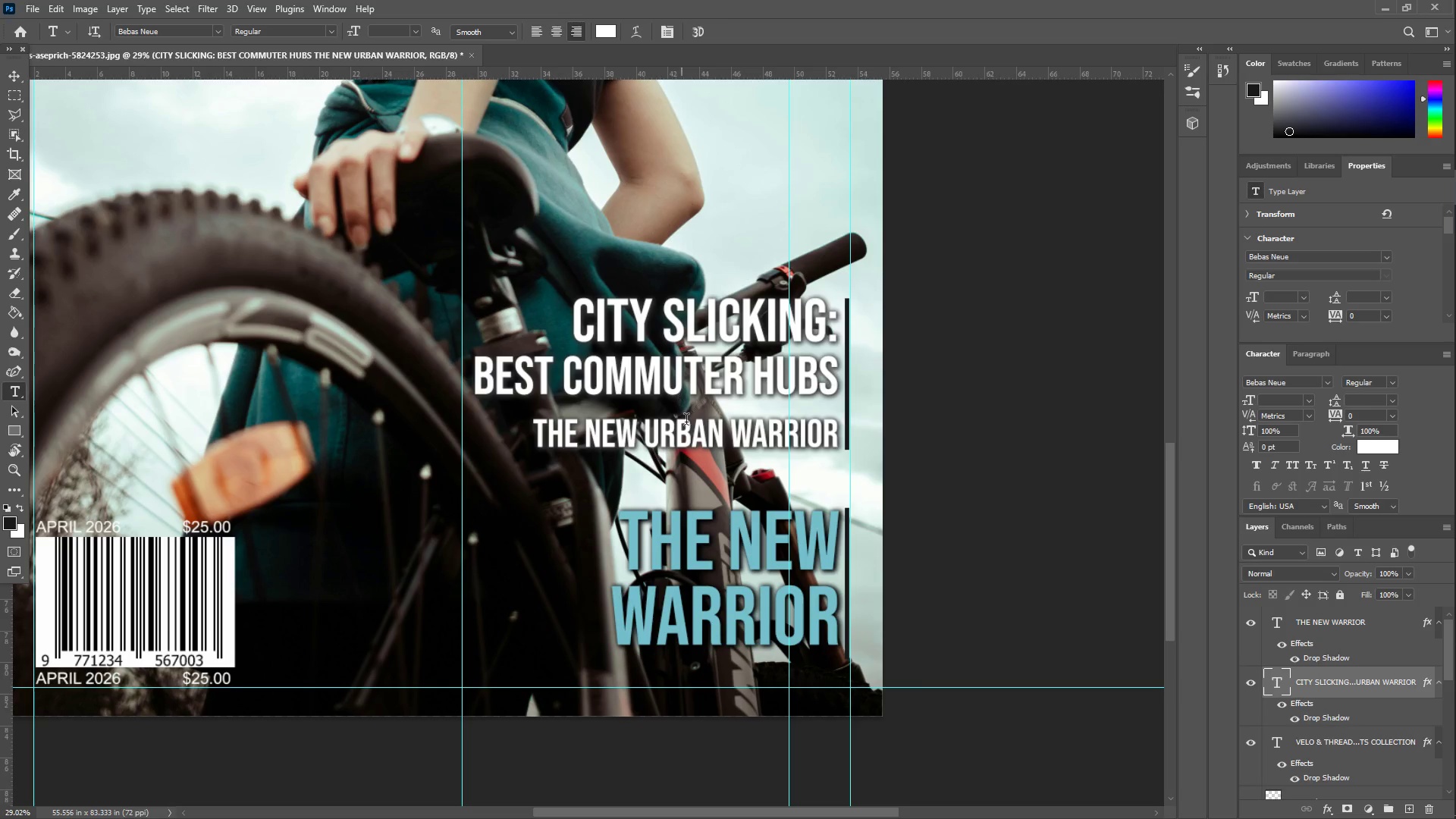 
left_click([706, 435])
 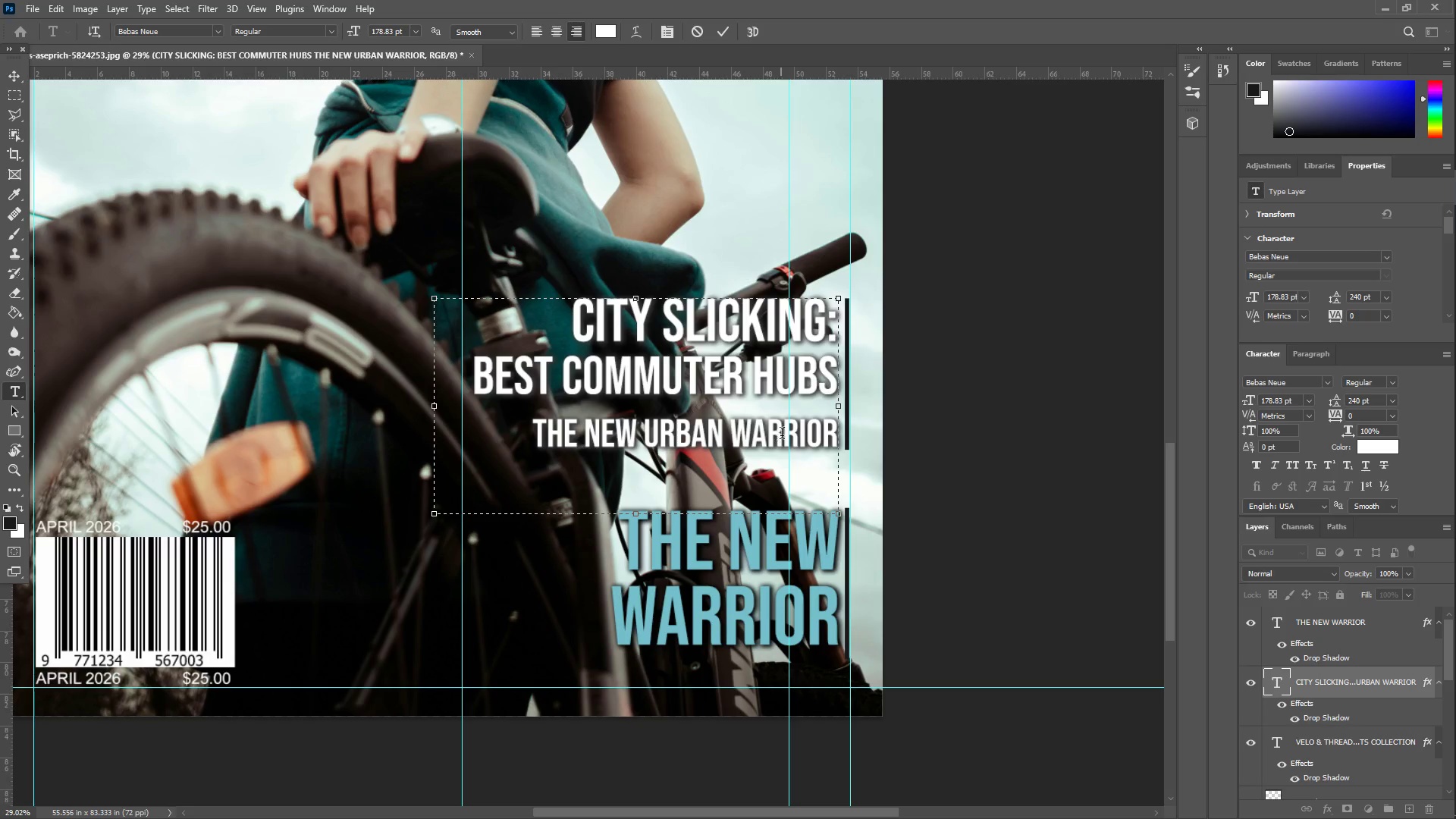 
left_click([831, 433])
 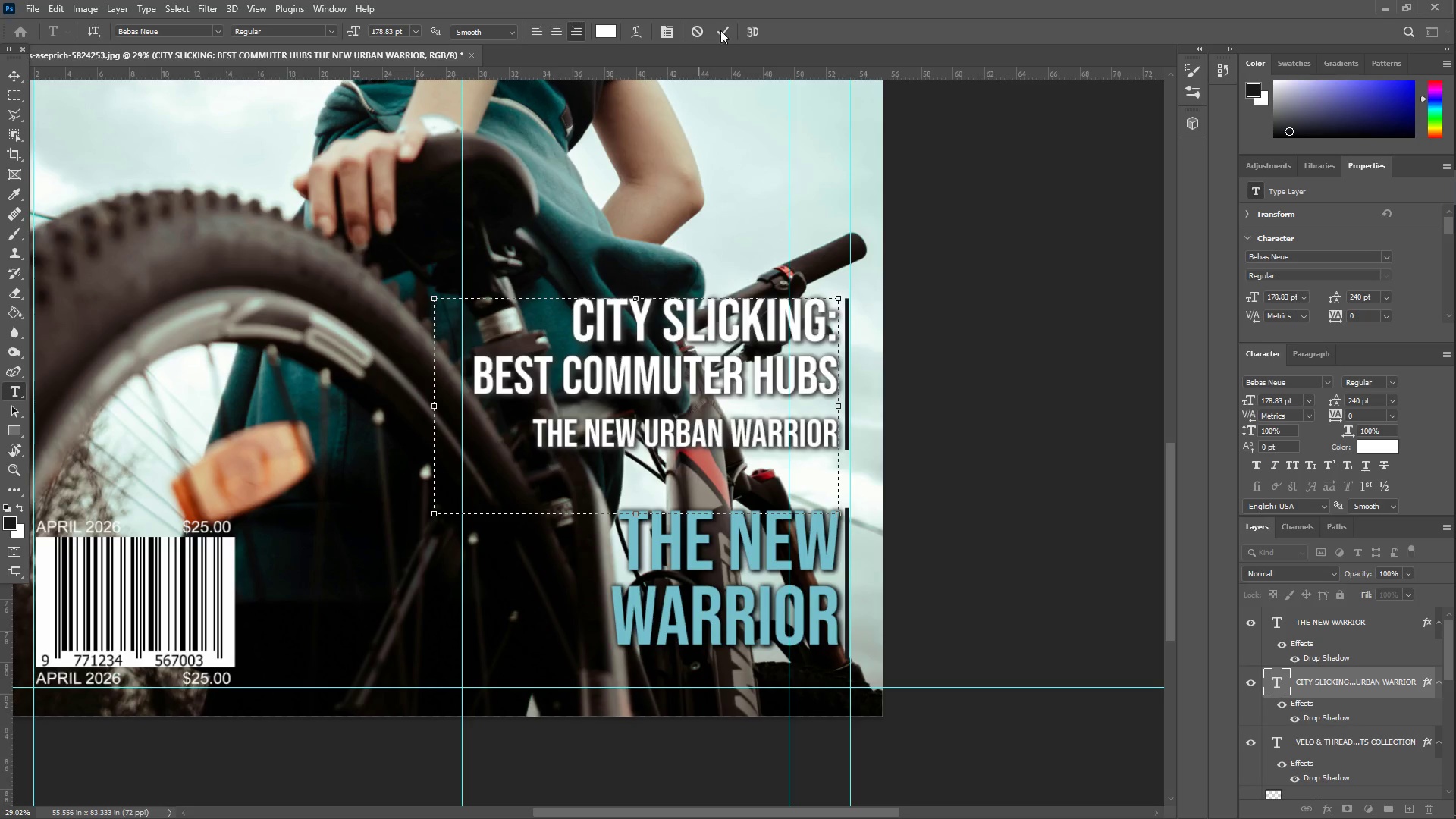 
left_click([725, 30])
 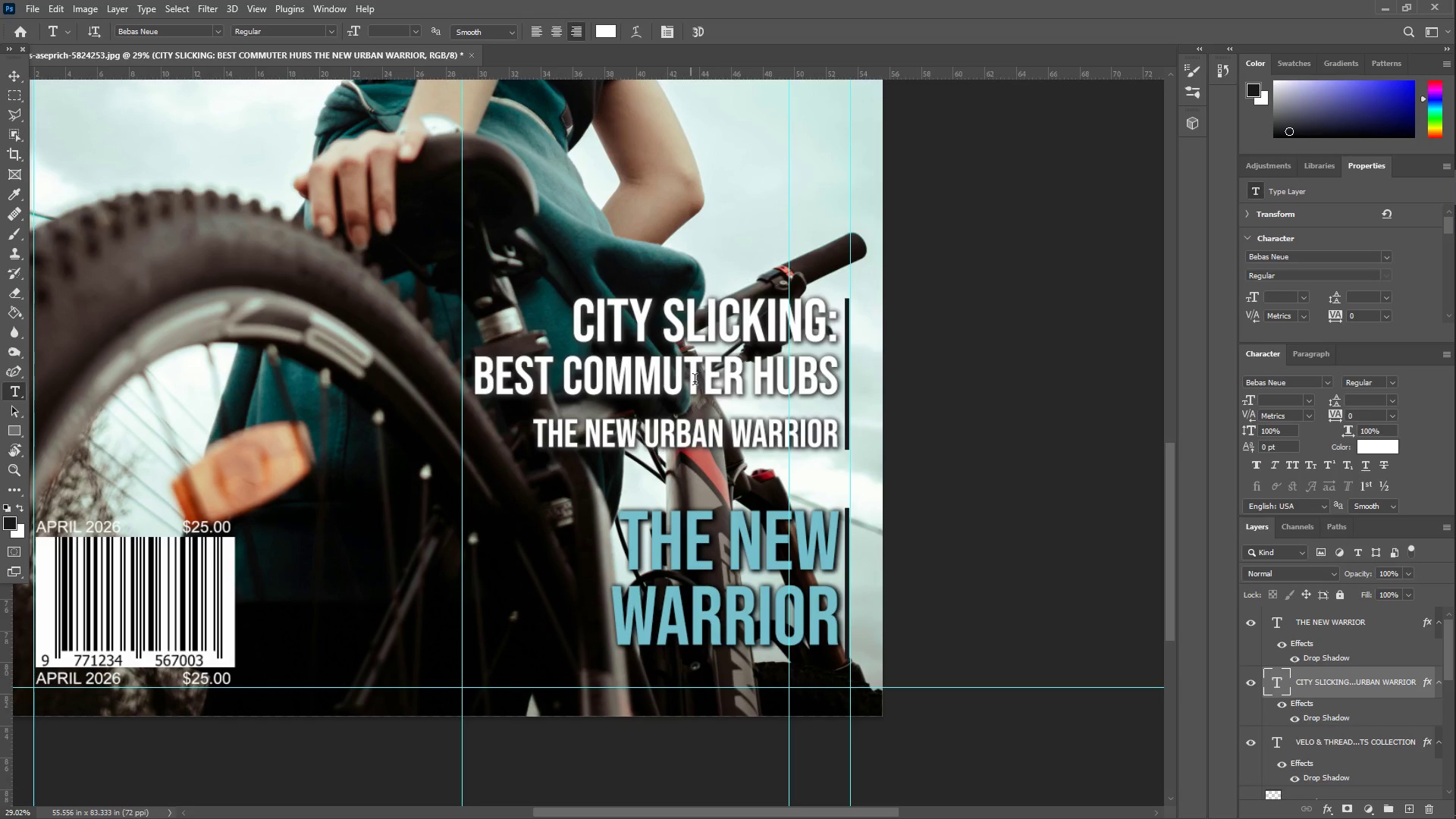 
type(zzt)
 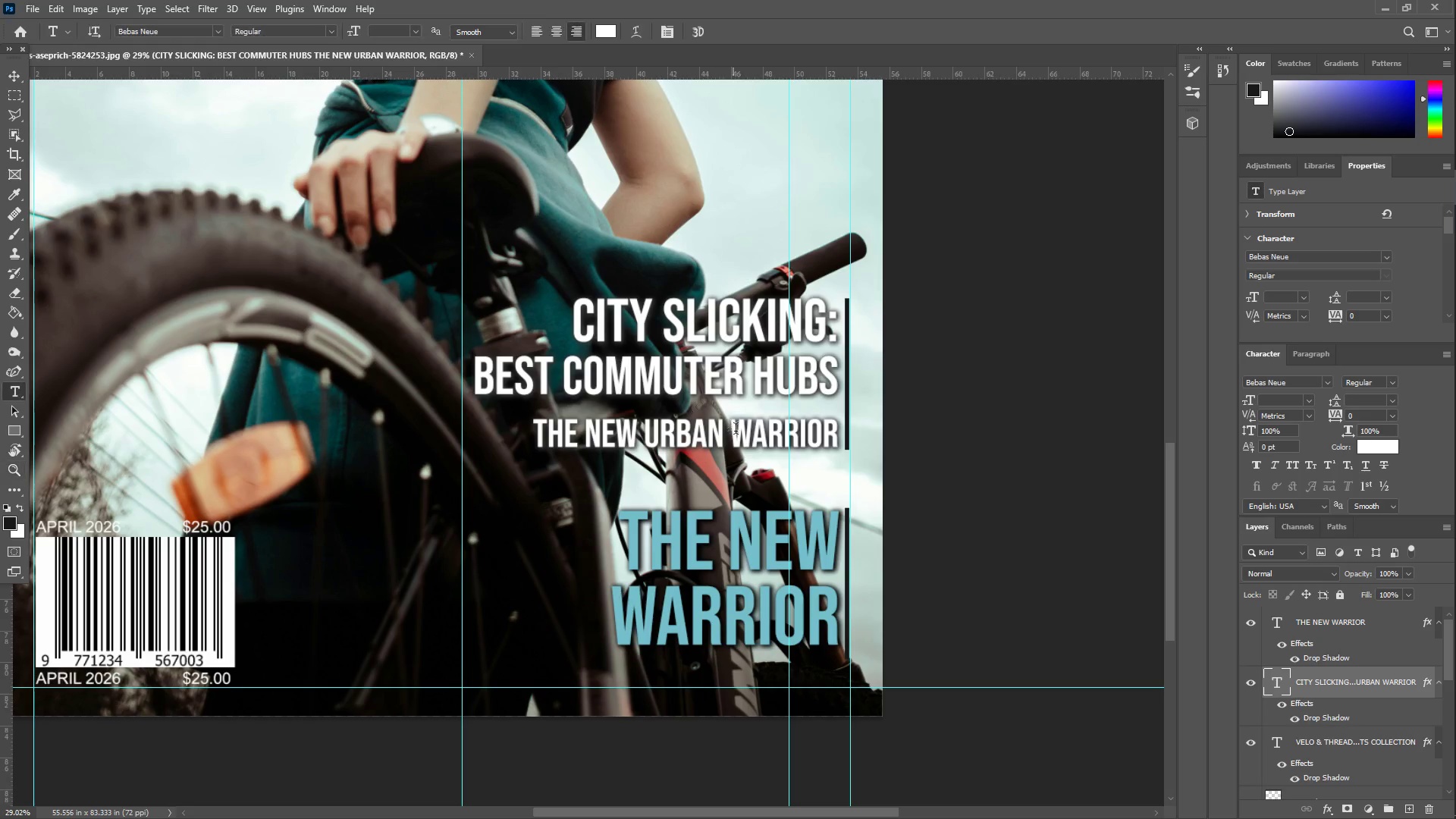 
left_click([737, 431])
 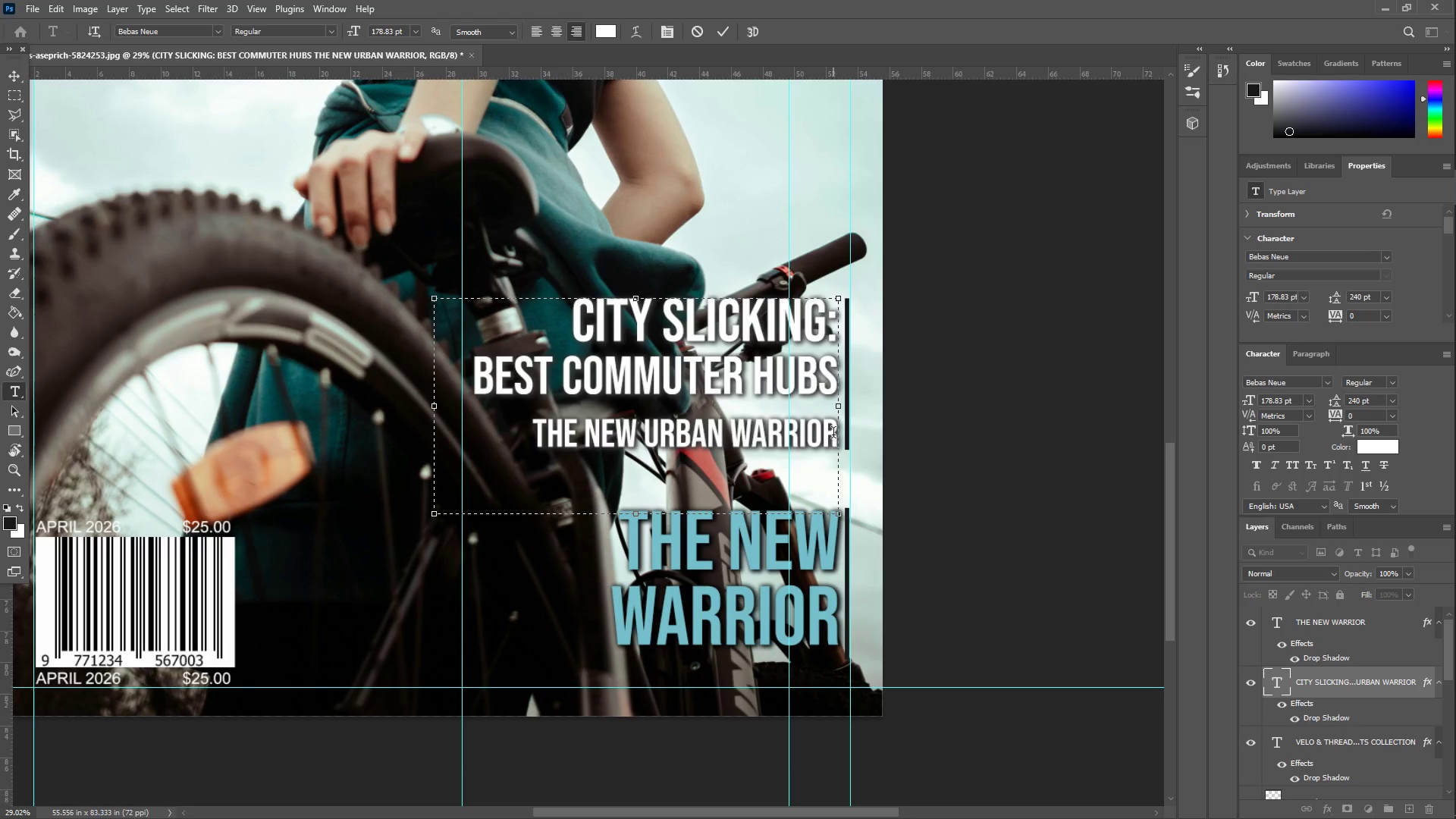 
left_click([728, 423])
 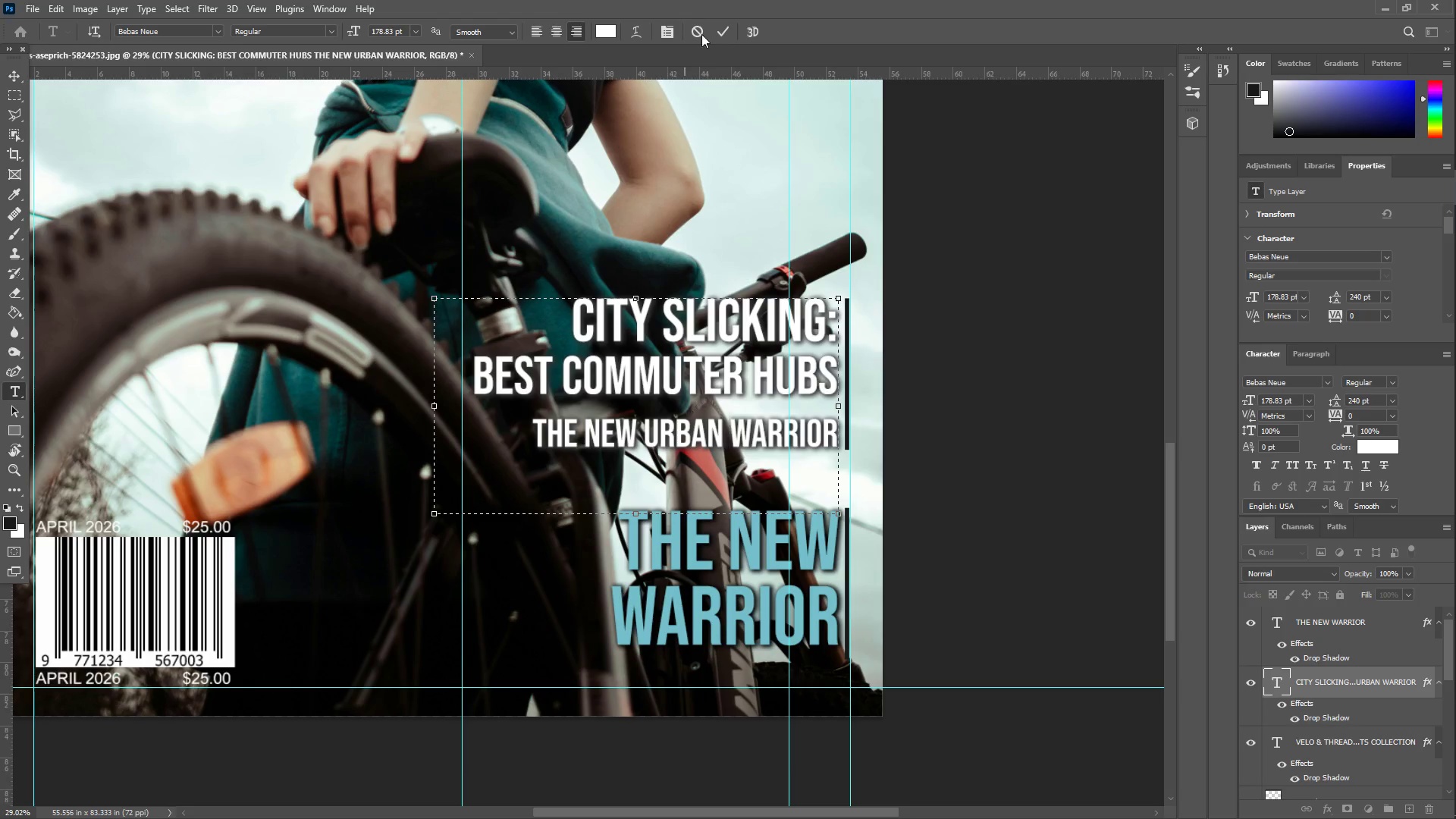 
left_click([724, 26])
 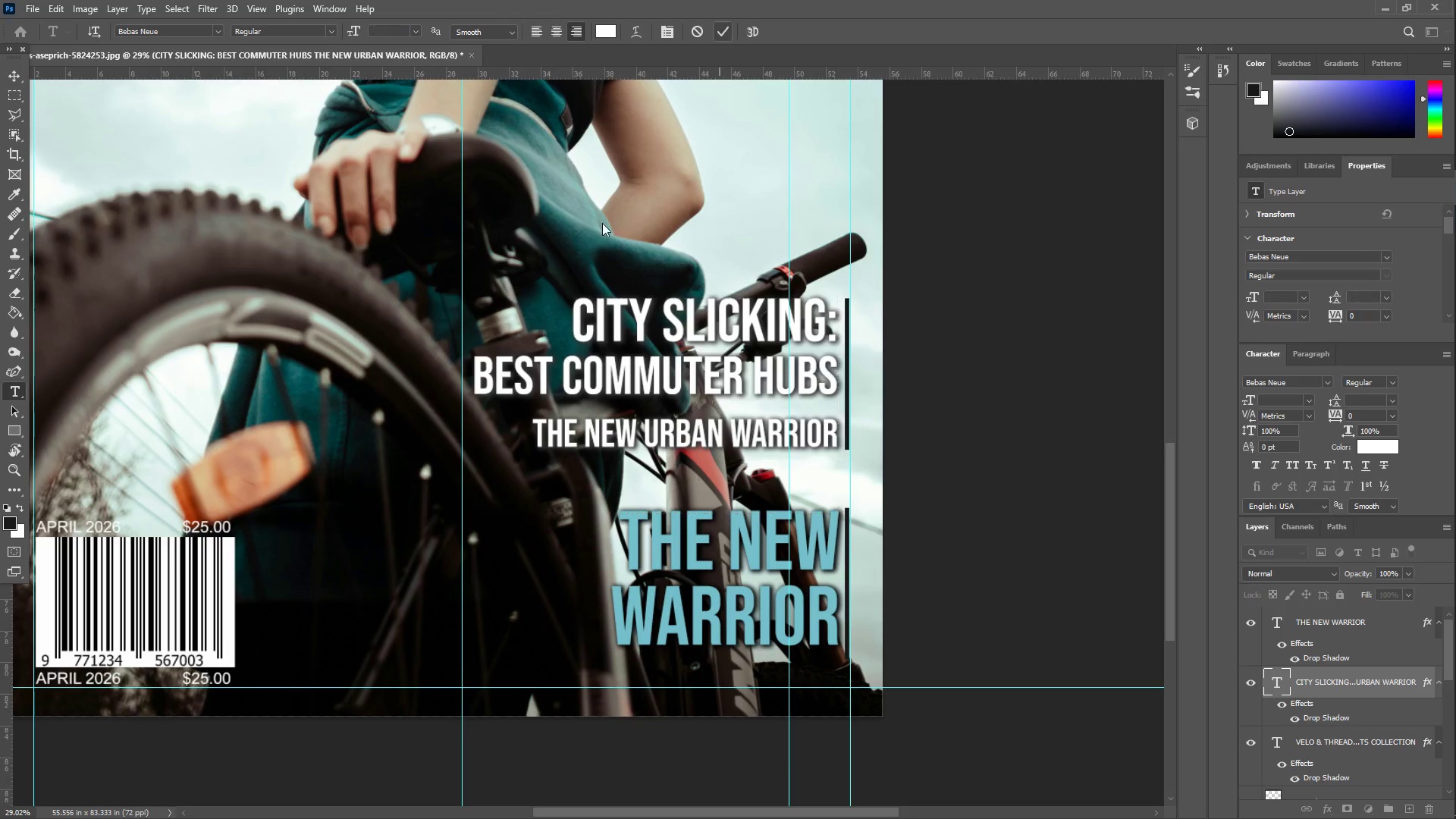 
type(zz)
 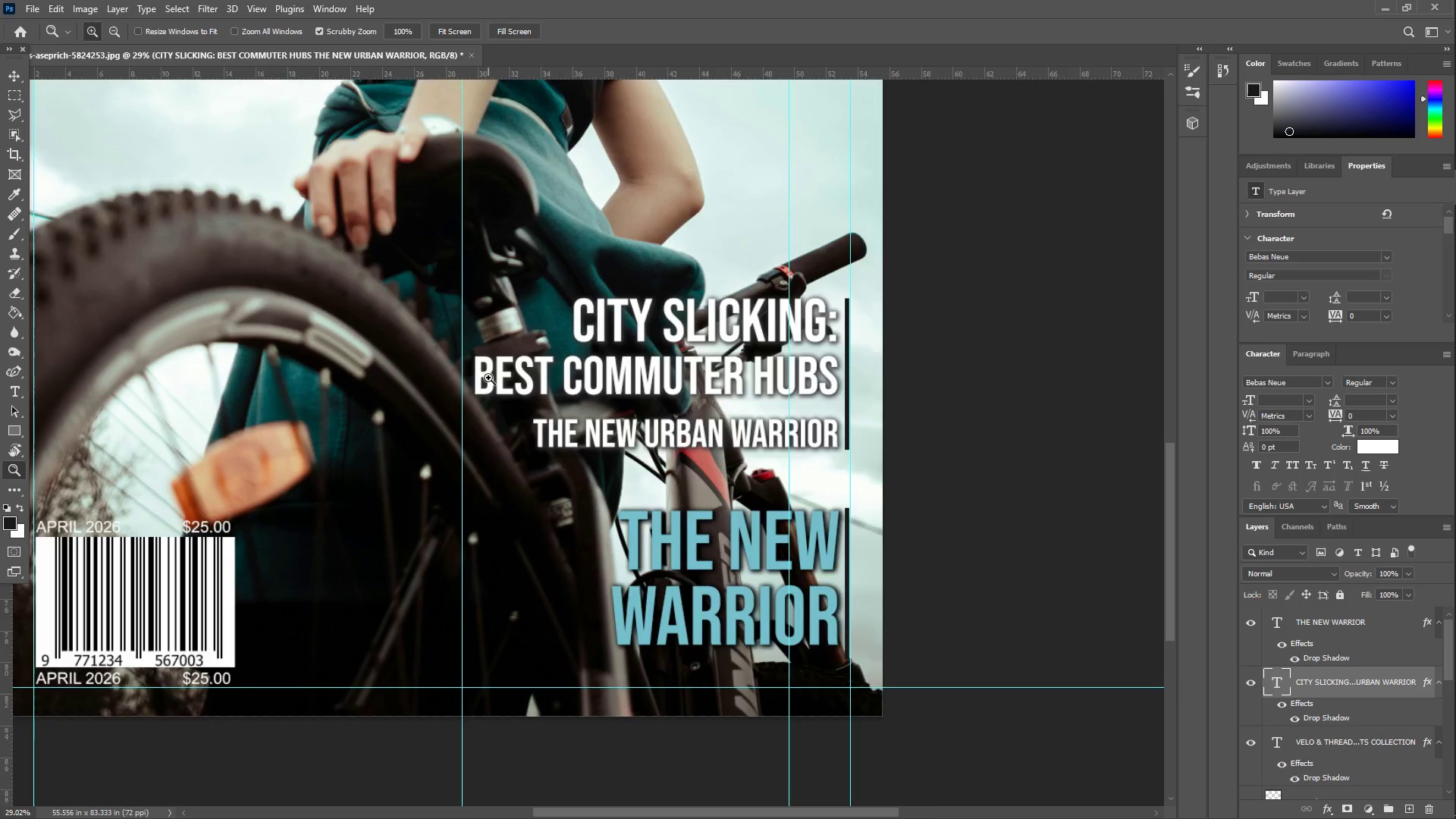 
left_click_drag(start_coordinate=[472, 380], to_coordinate=[407, 391])
 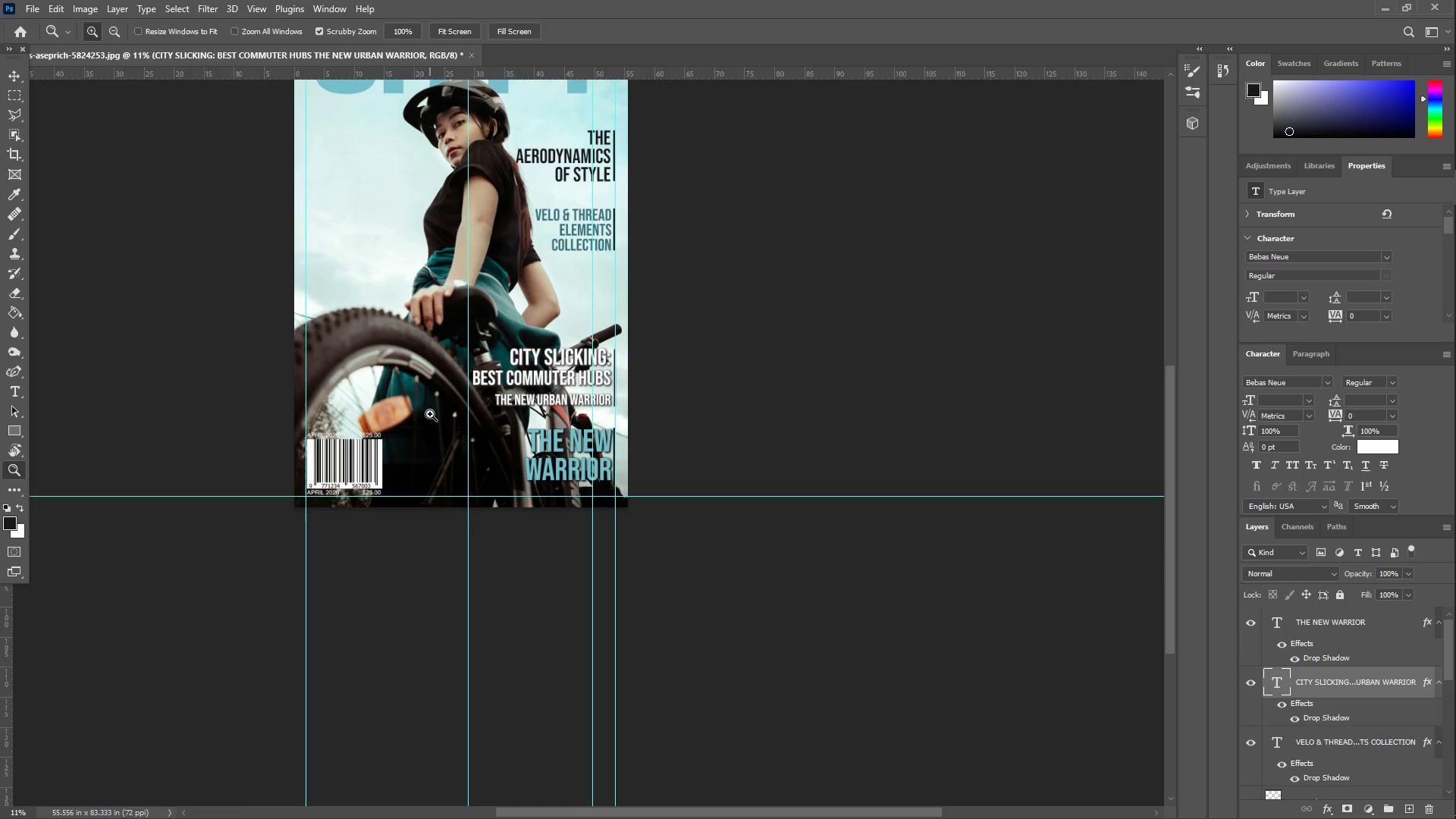 
left_click_drag(start_coordinate=[425, 412], to_coordinate=[490, 395])
 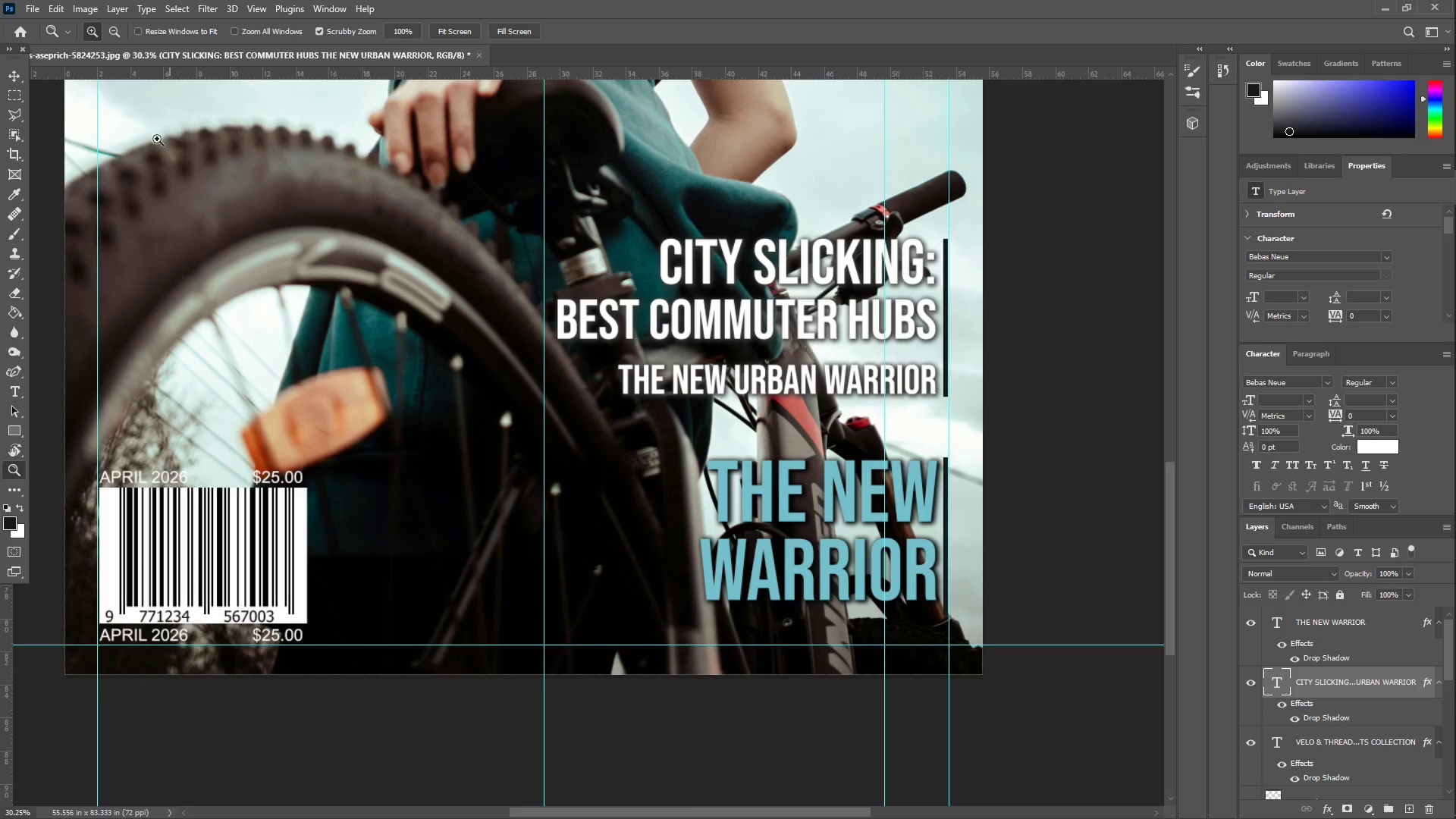 
left_click([15, 75])
 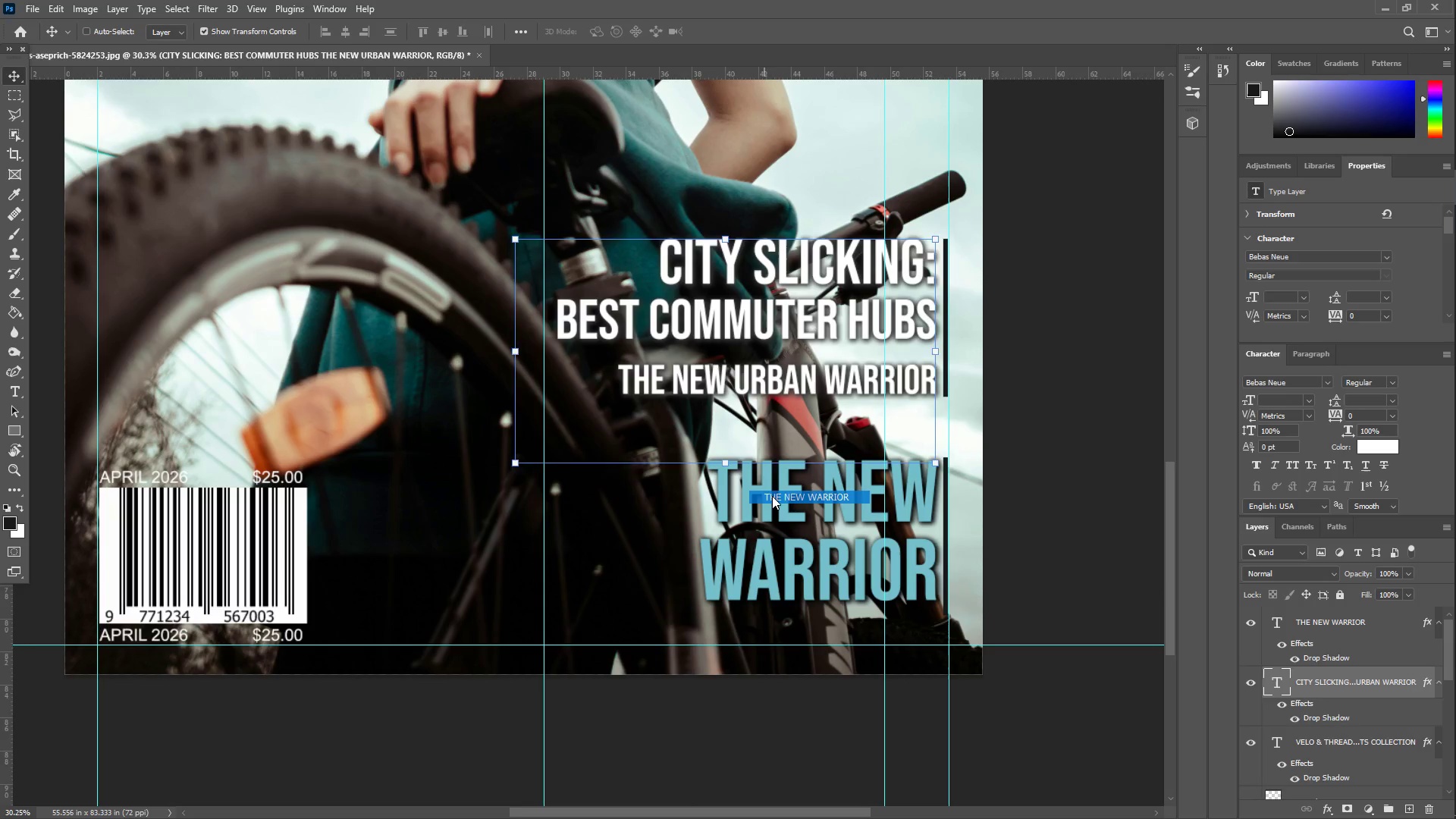 
left_click_drag(start_coordinate=[768, 498], to_coordinate=[762, 499])
 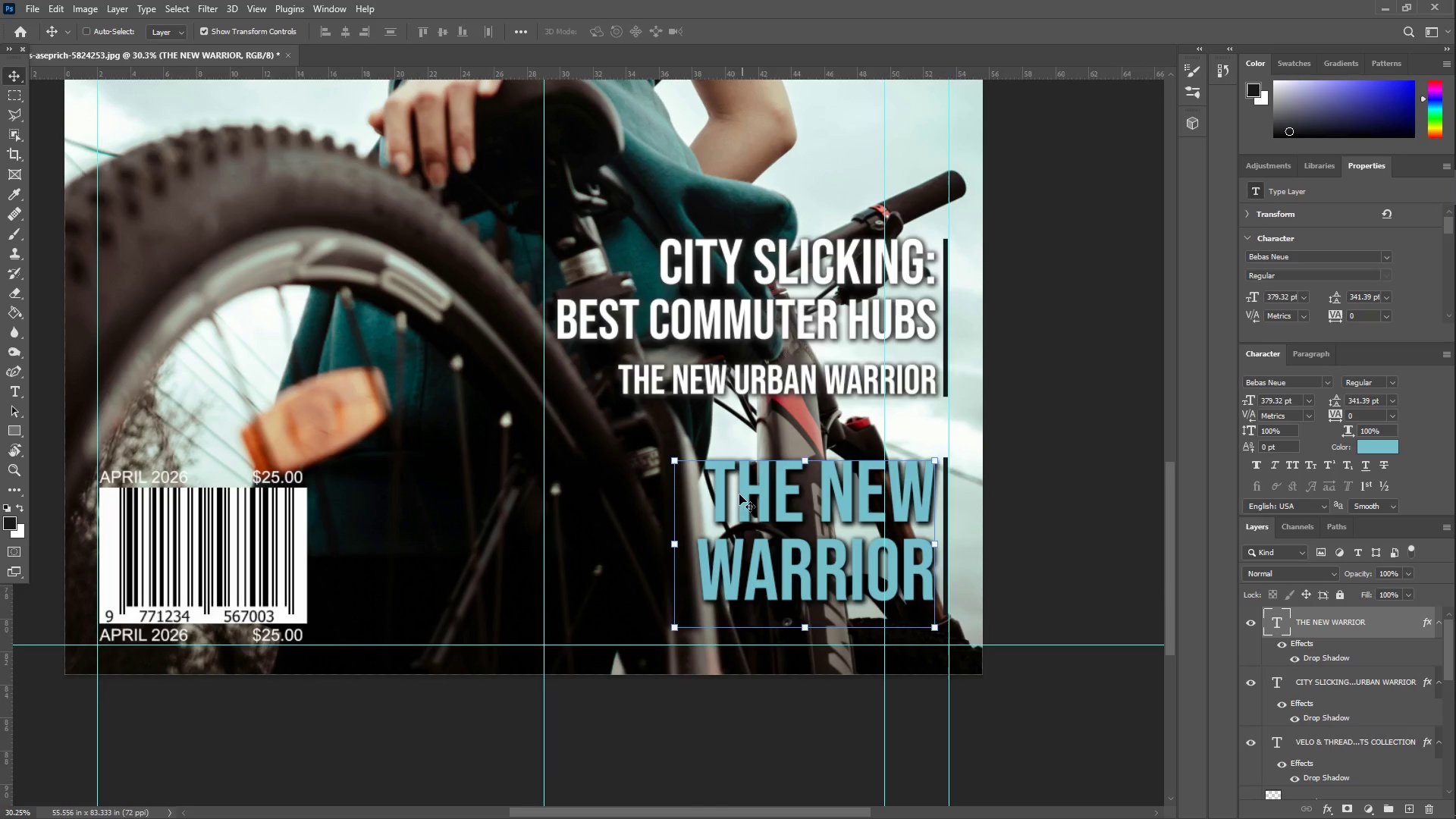 
type(zz)
 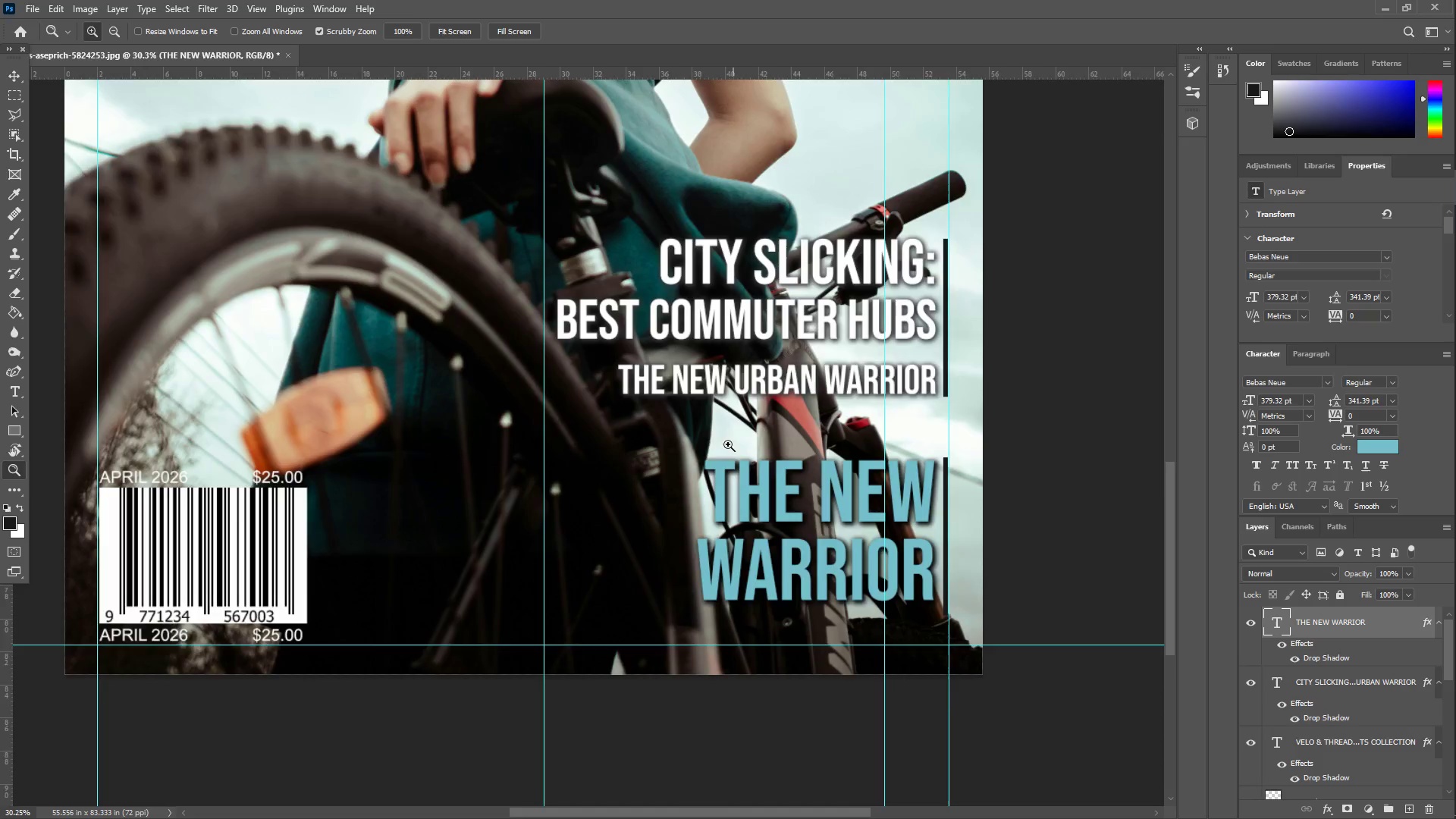 
left_click_drag(start_coordinate=[720, 441], to_coordinate=[610, 442])
 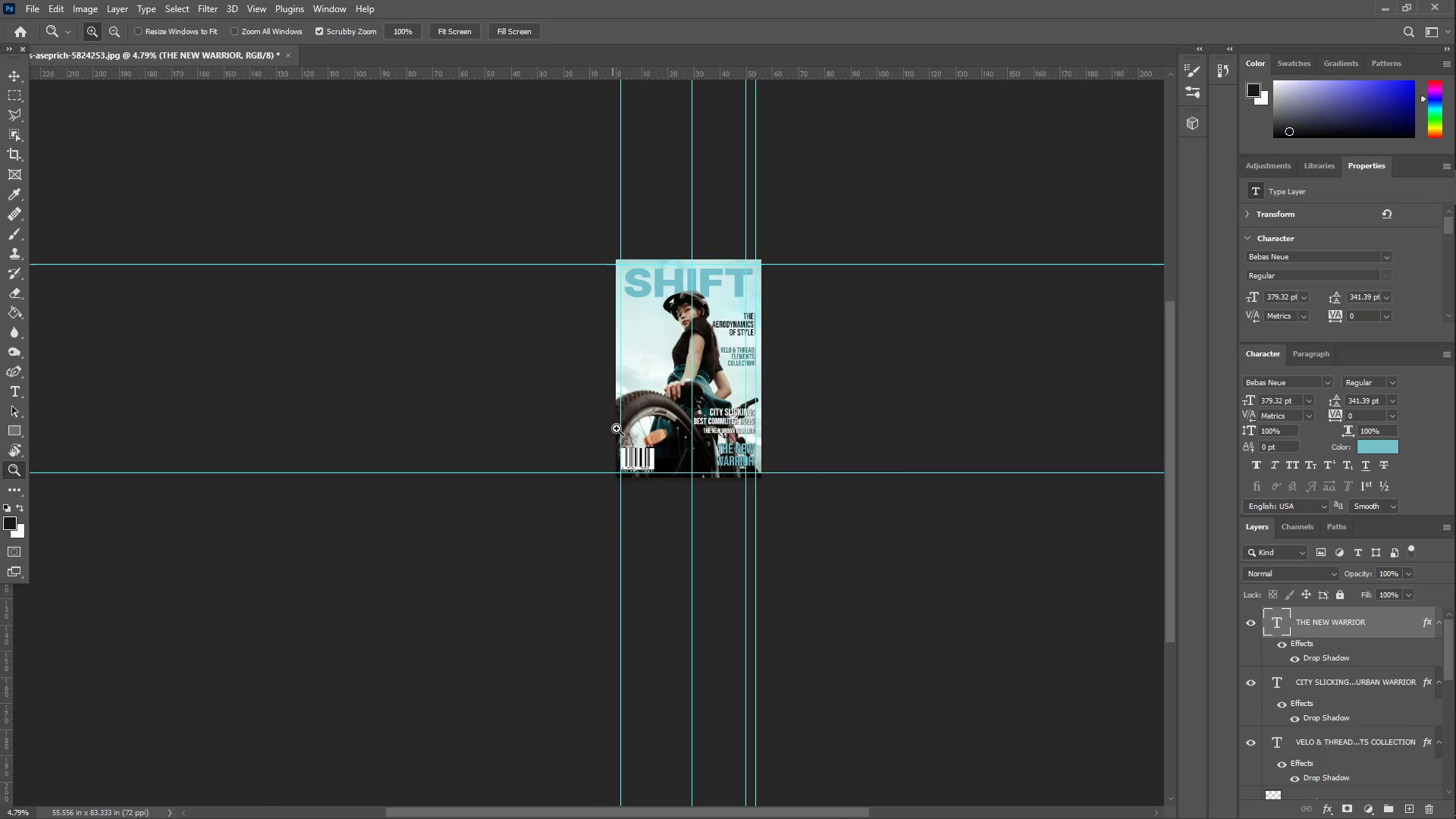 
left_click_drag(start_coordinate=[668, 389], to_coordinate=[735, 386])
 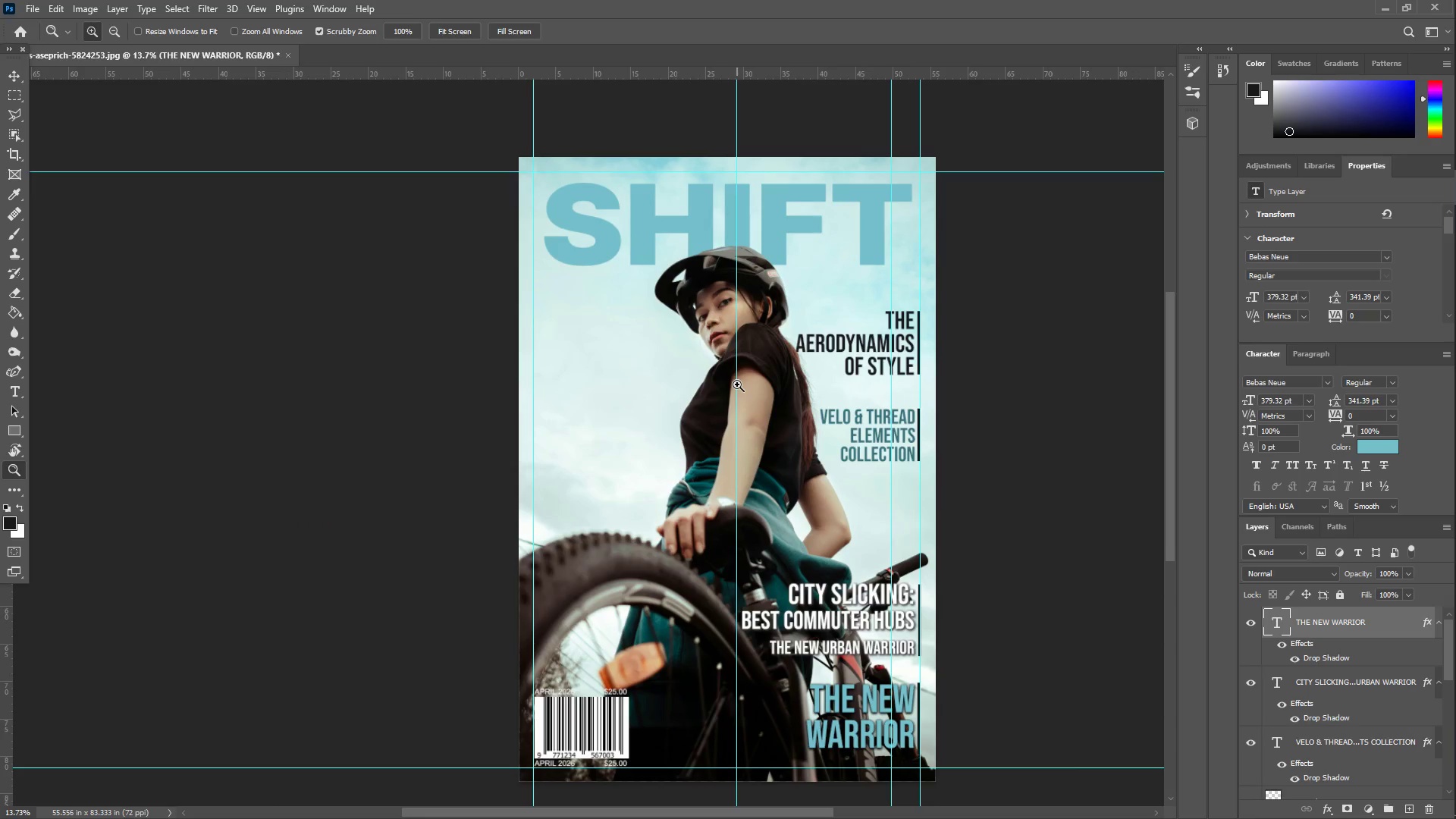 
scroll: coordinate [628, 421], scroll_direction: up, amount: 4.0
 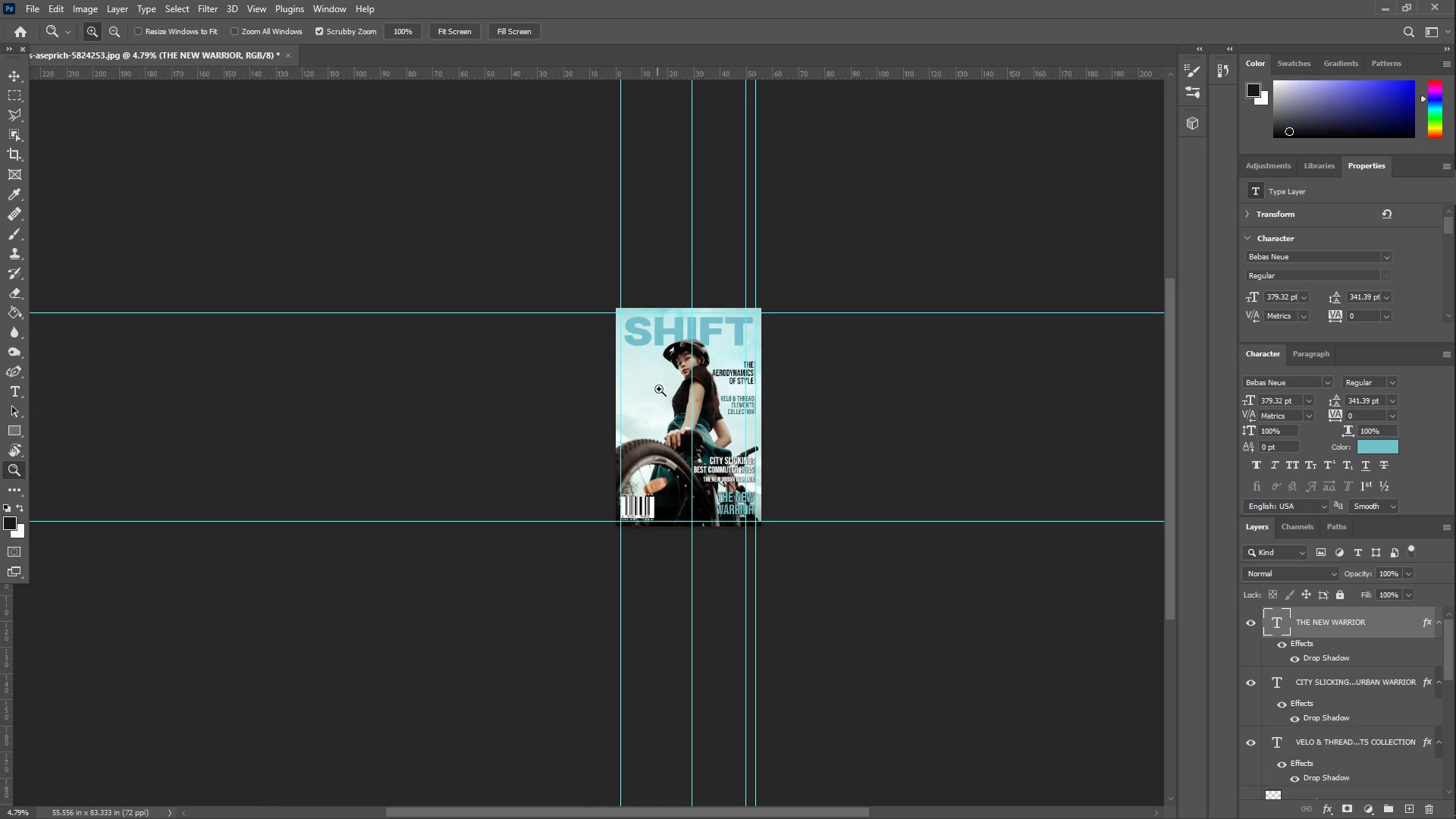 
key(Control+ControlLeft)
 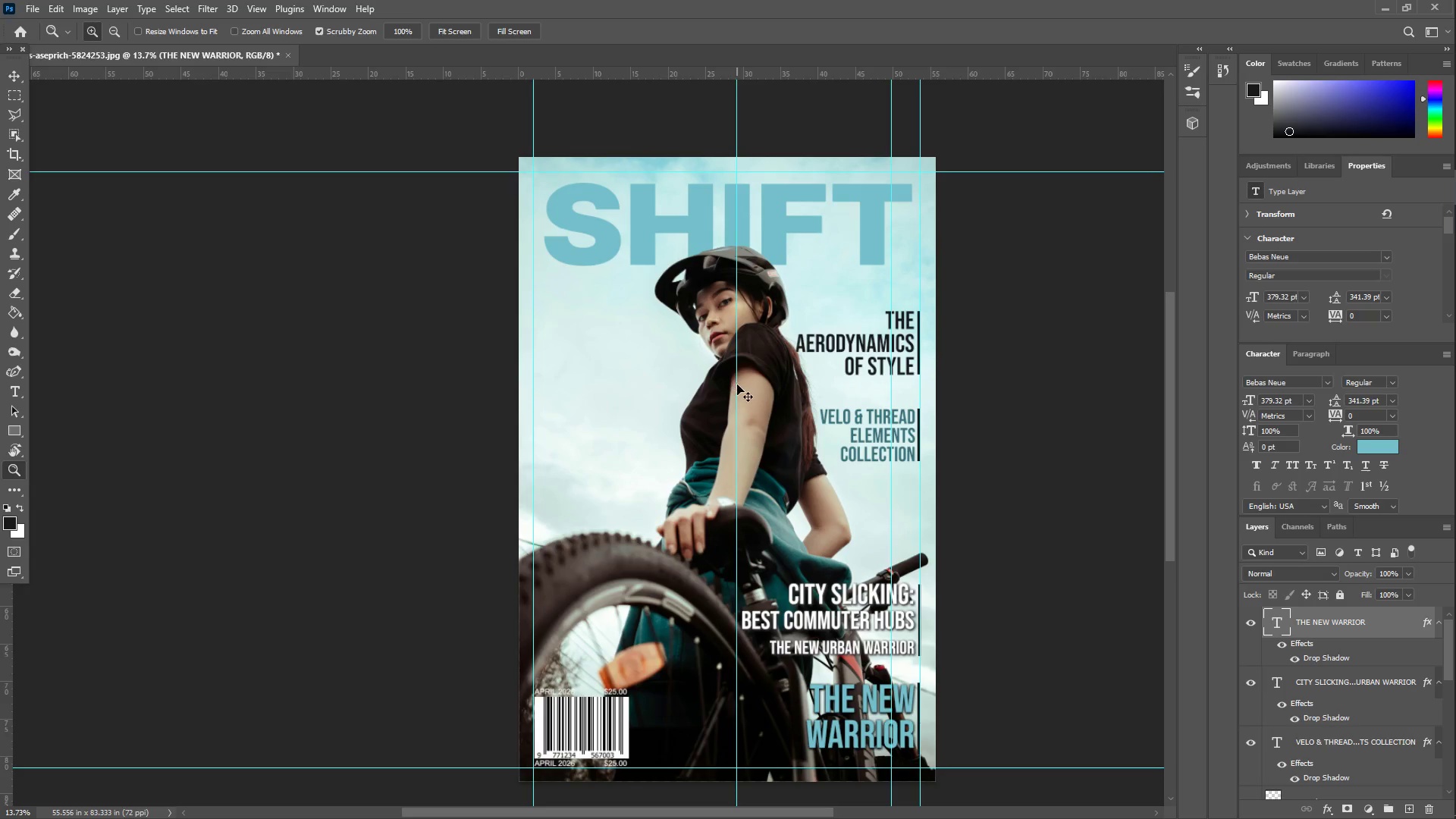 
key(Control+Semicolon)
 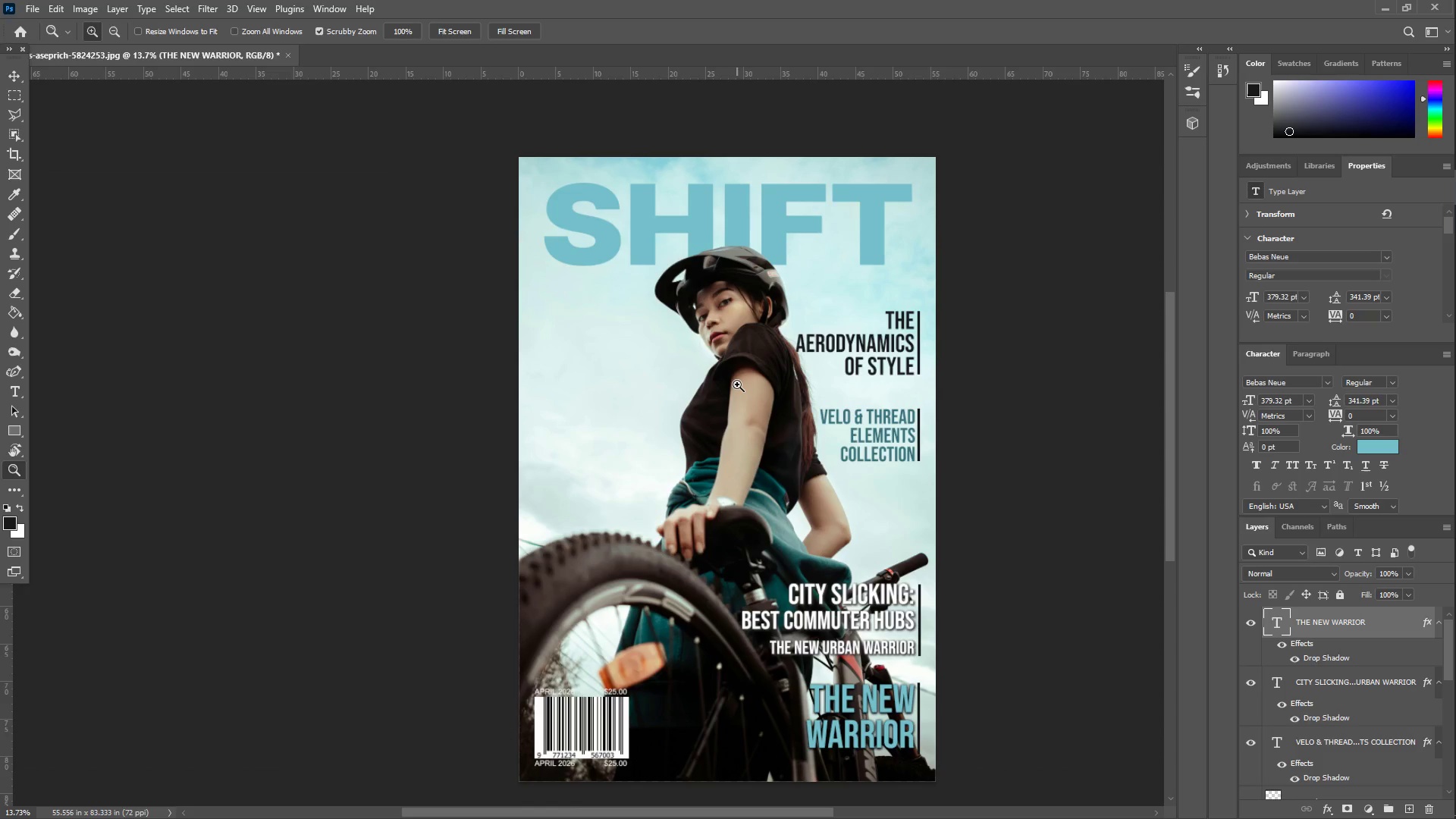 
key(Z)
 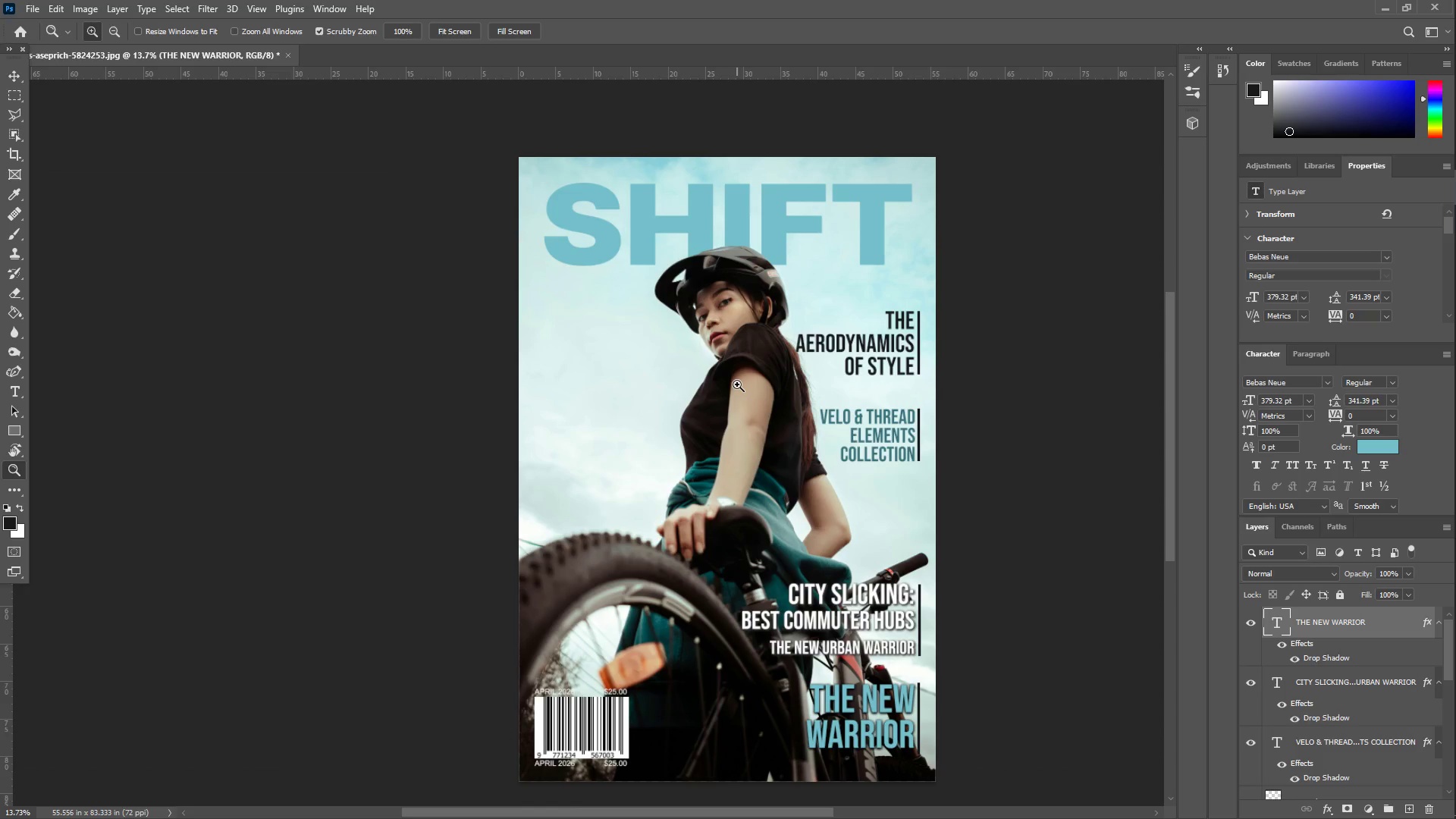 
scroll: coordinate [737, 384], scroll_direction: up, amount: 8.0
 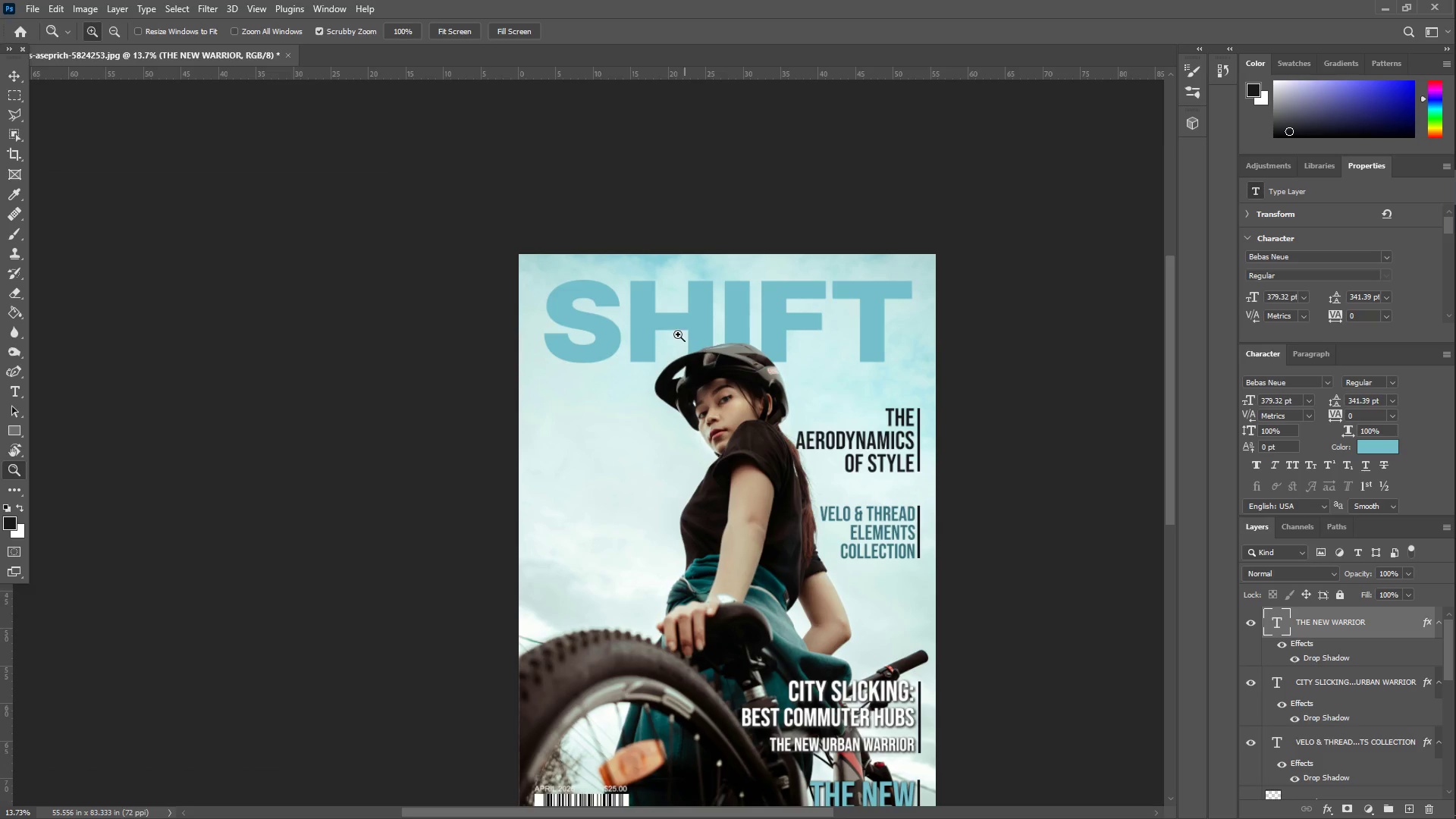 
key(T)
 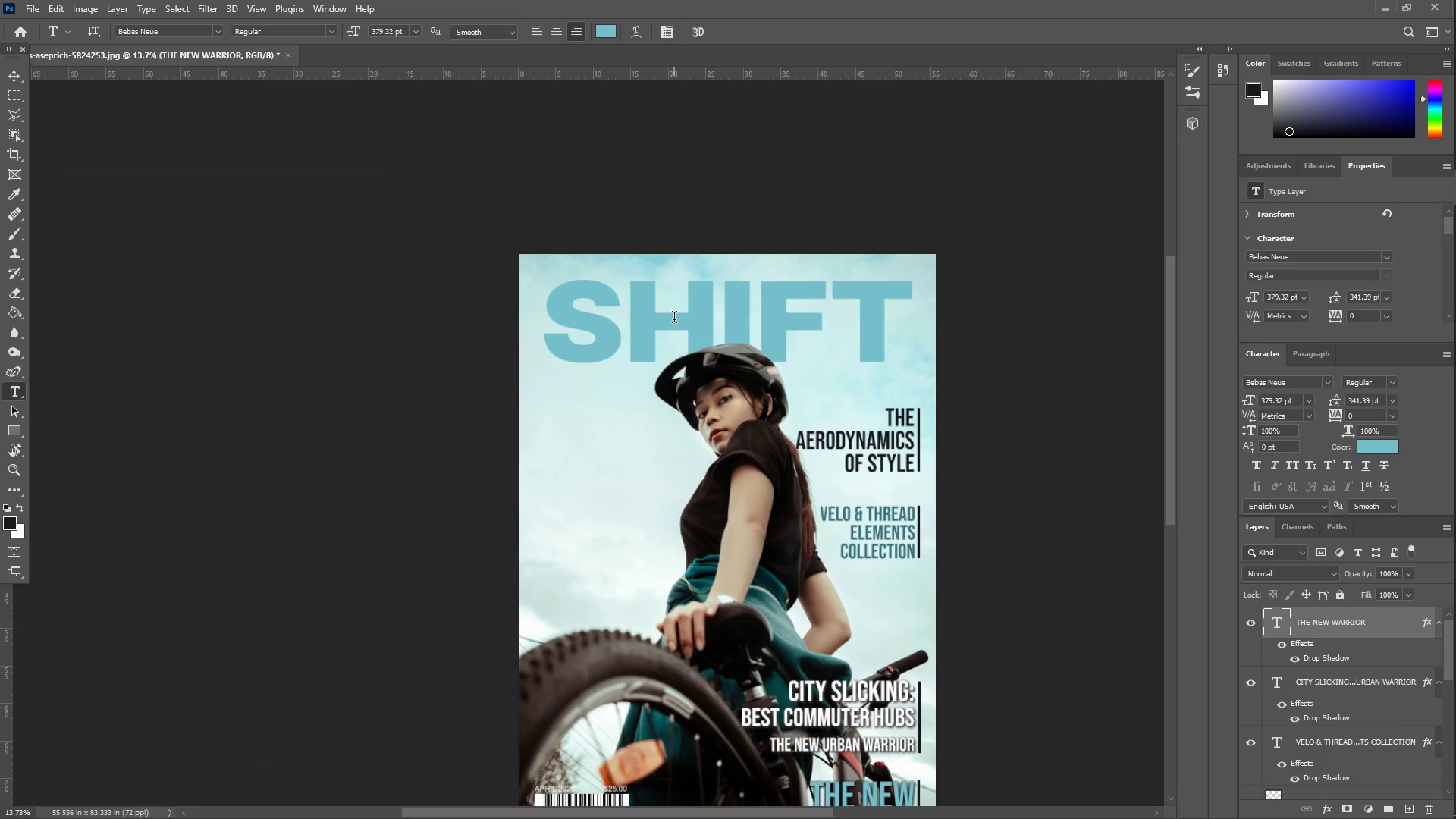 
left_click([676, 318])
 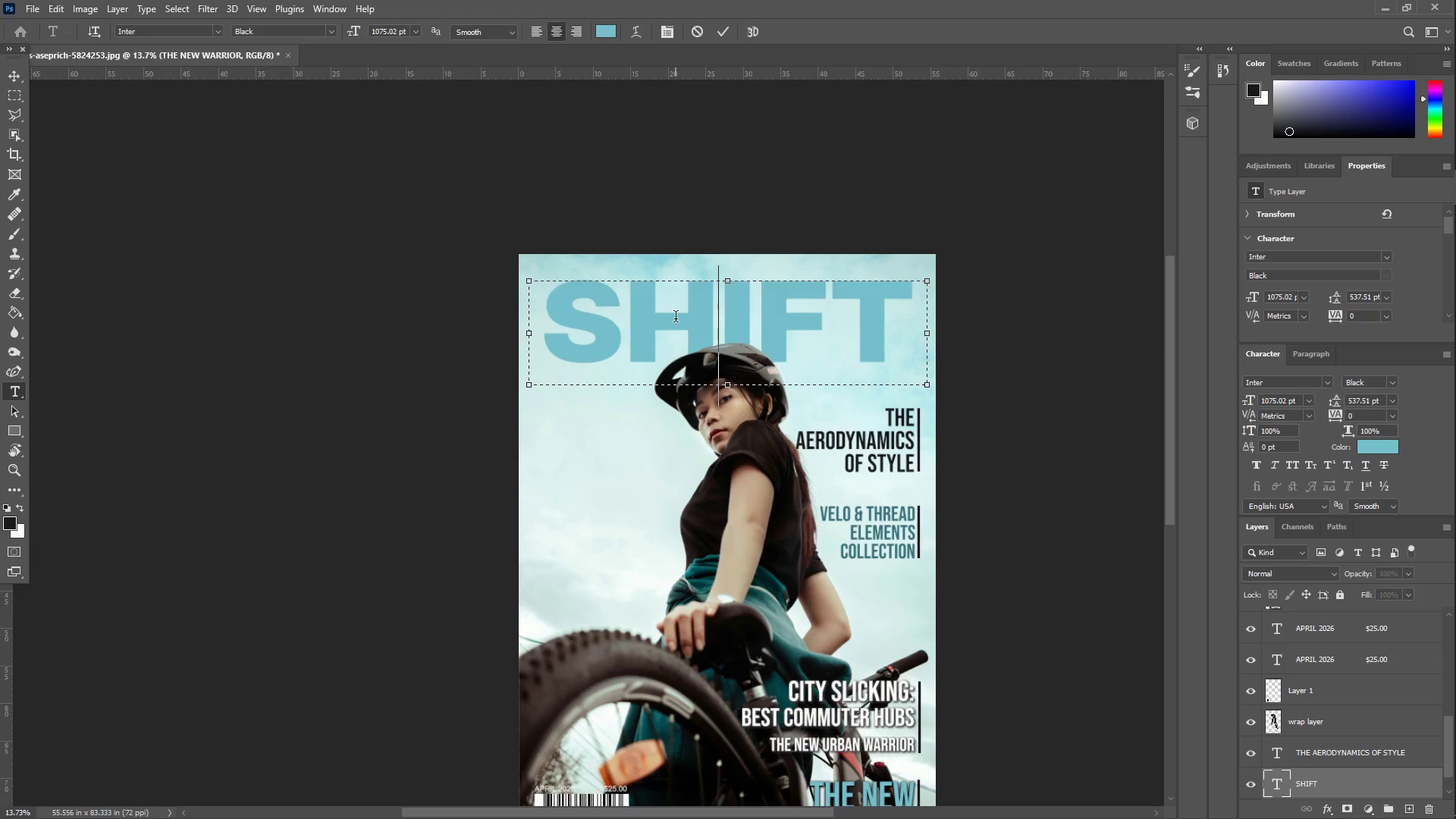 
key(Control+A)
 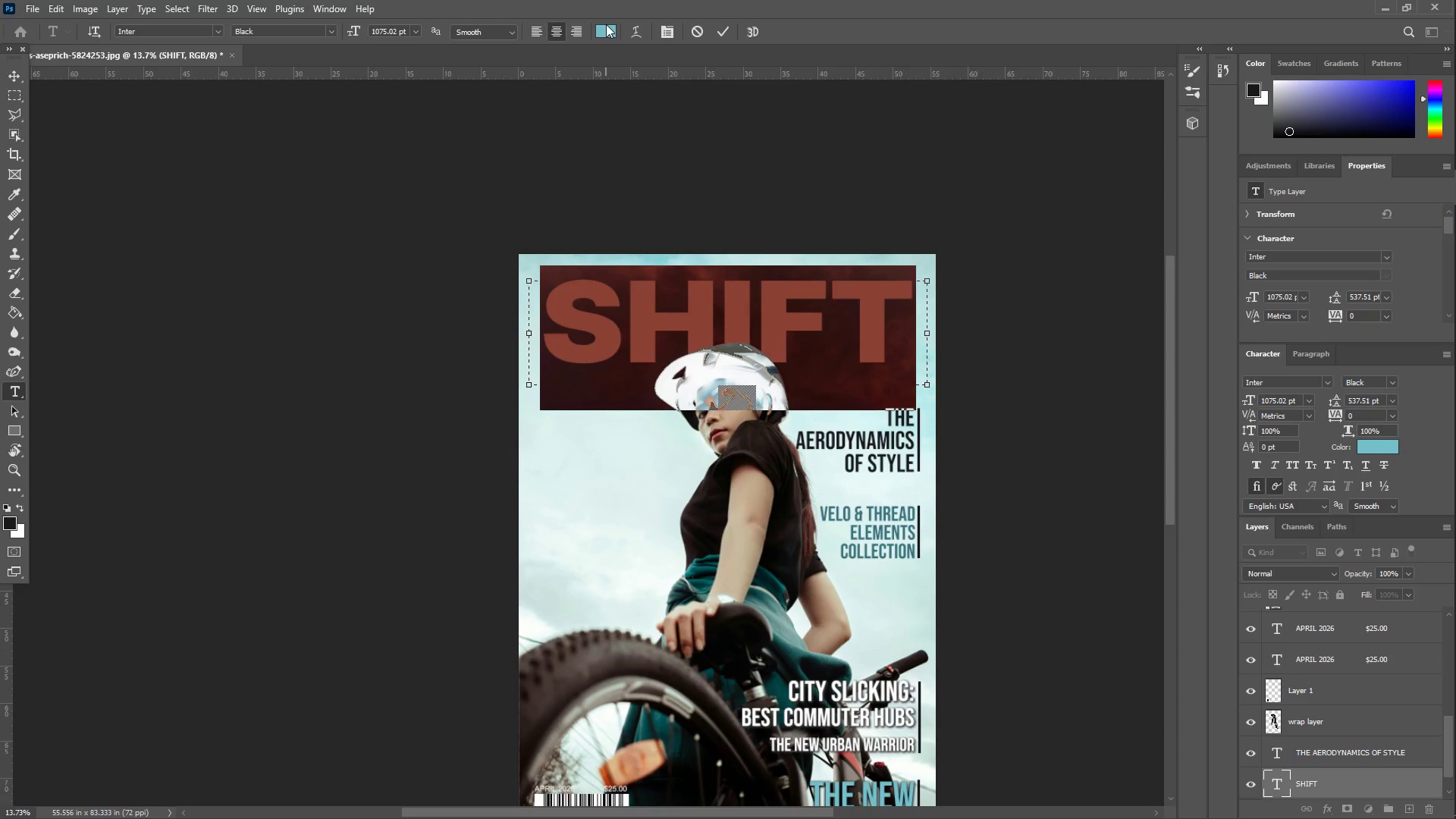 
double_click([606, 28])
 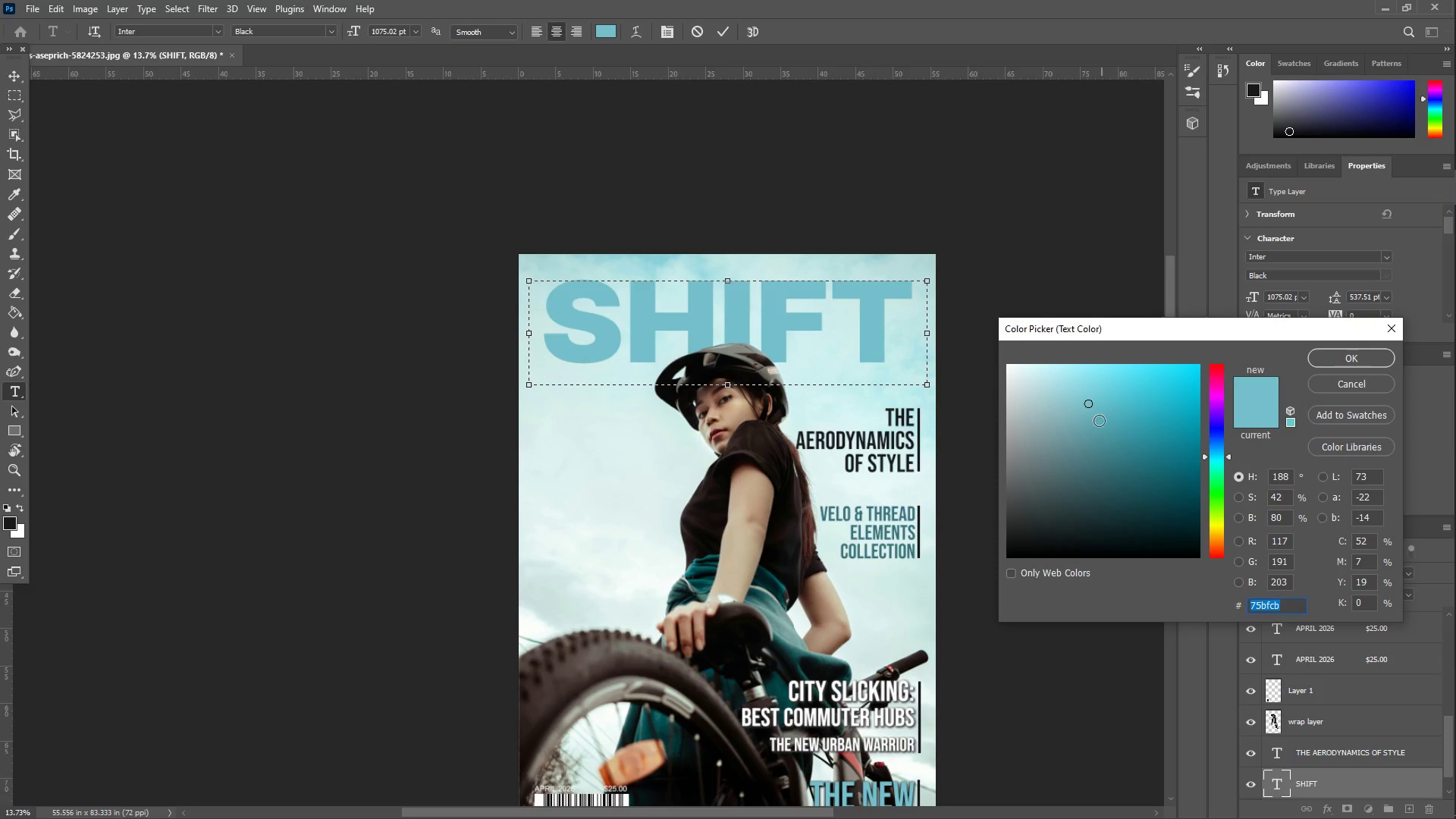 
left_click([1094, 424])
 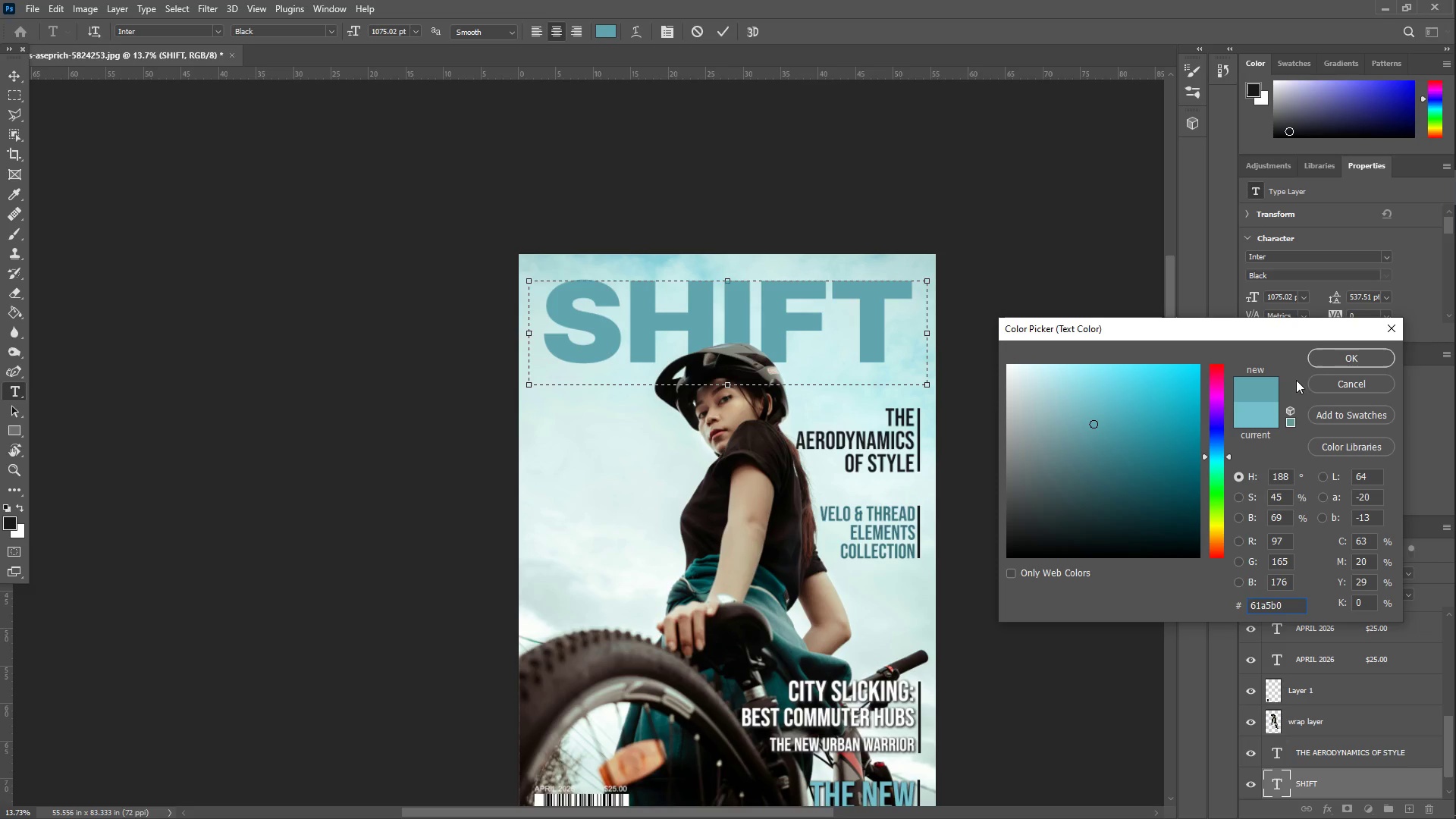 
left_click([1338, 359])
 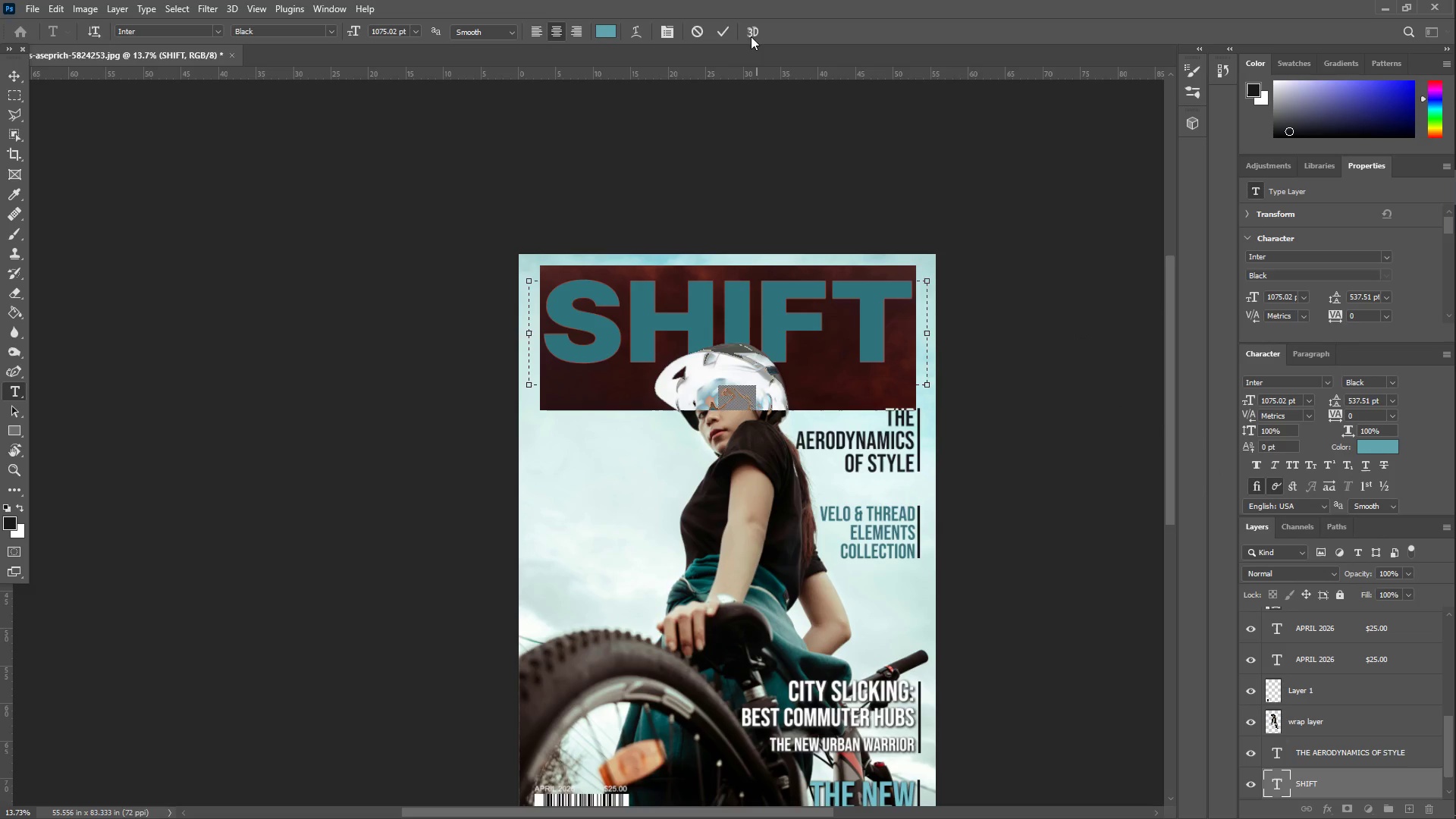 
left_click([717, 33])
 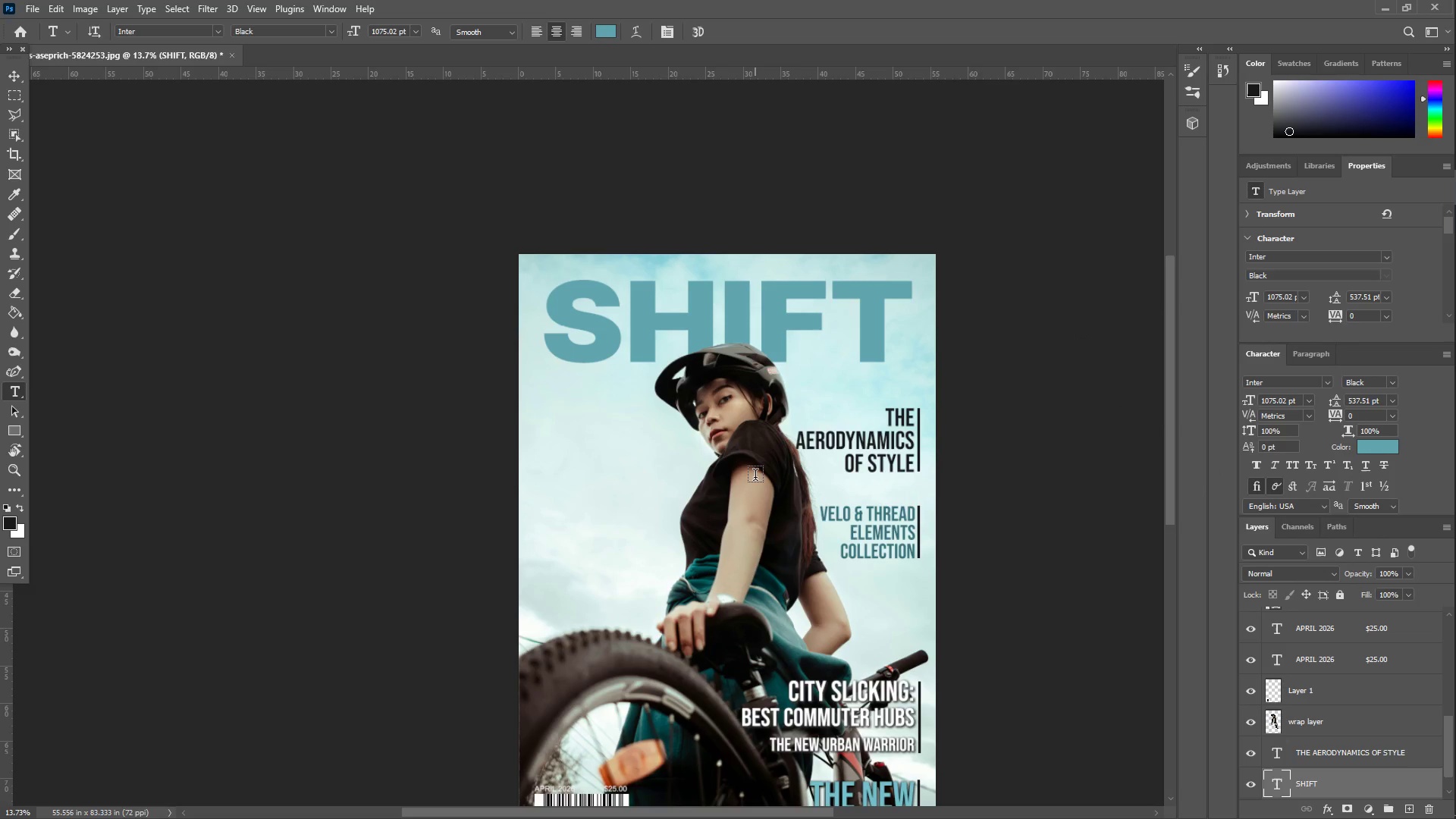 
scroll: coordinate [756, 485], scroll_direction: down, amount: 10.0
 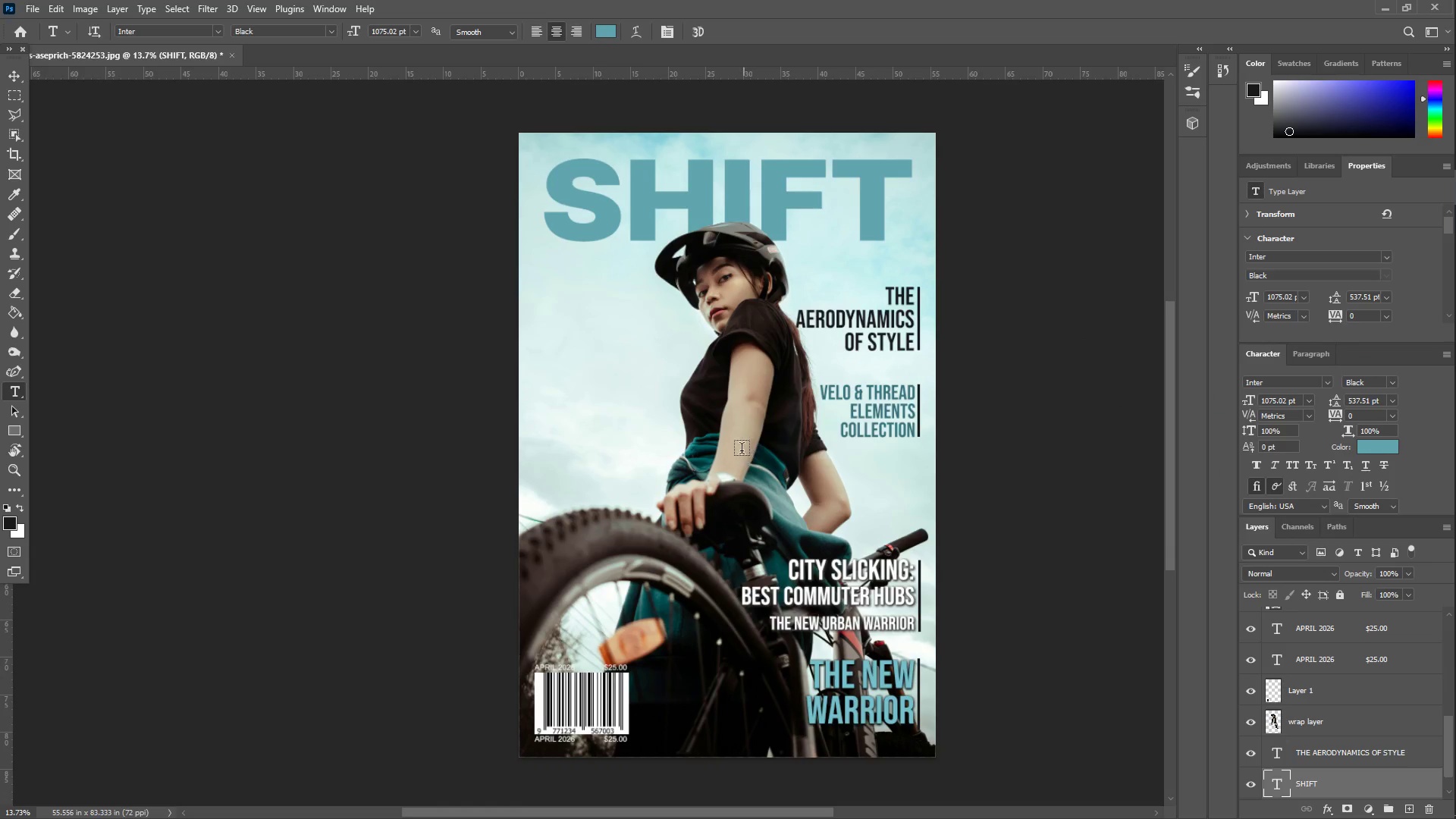 
key(F)
 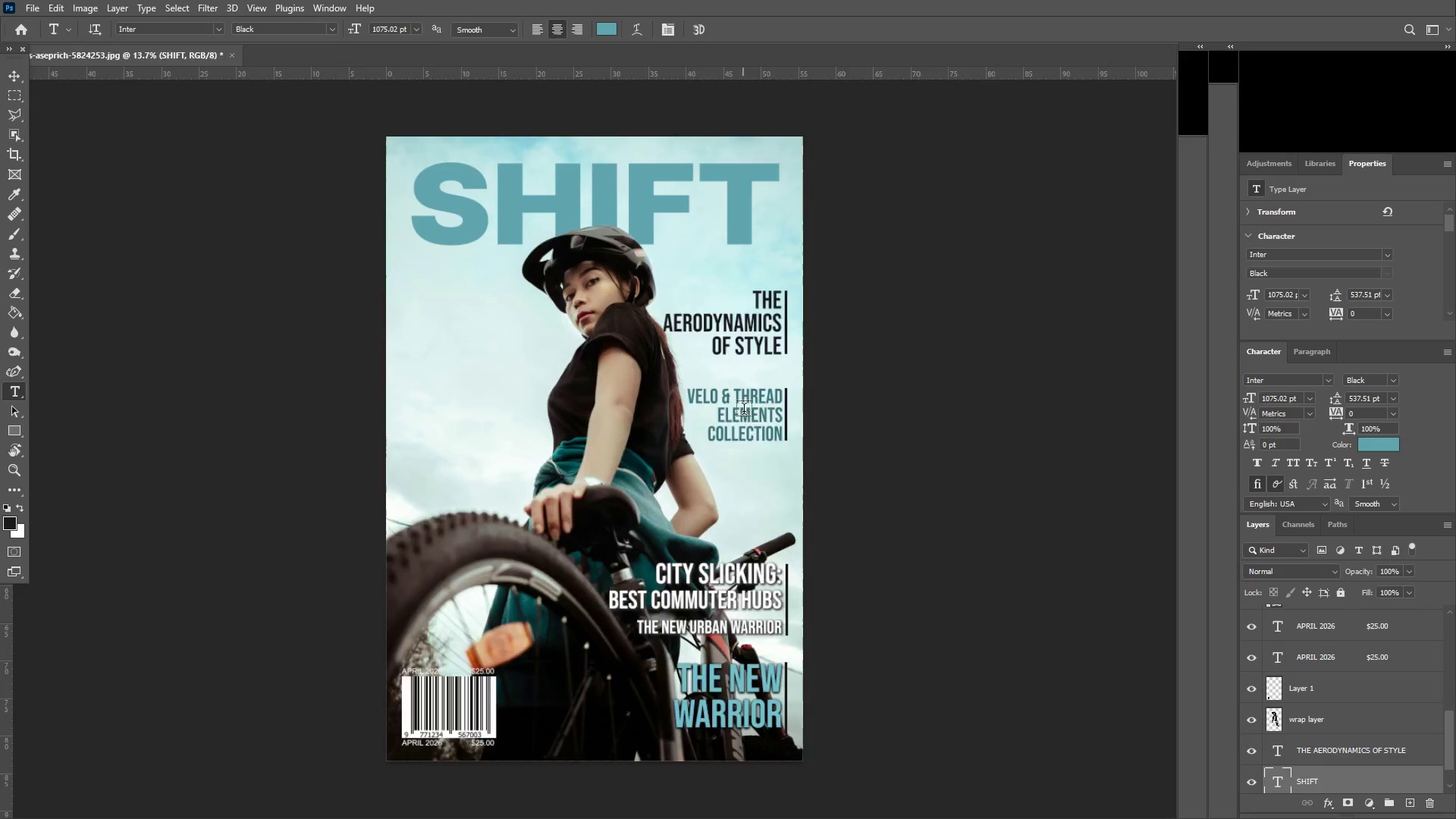 
key(F)
 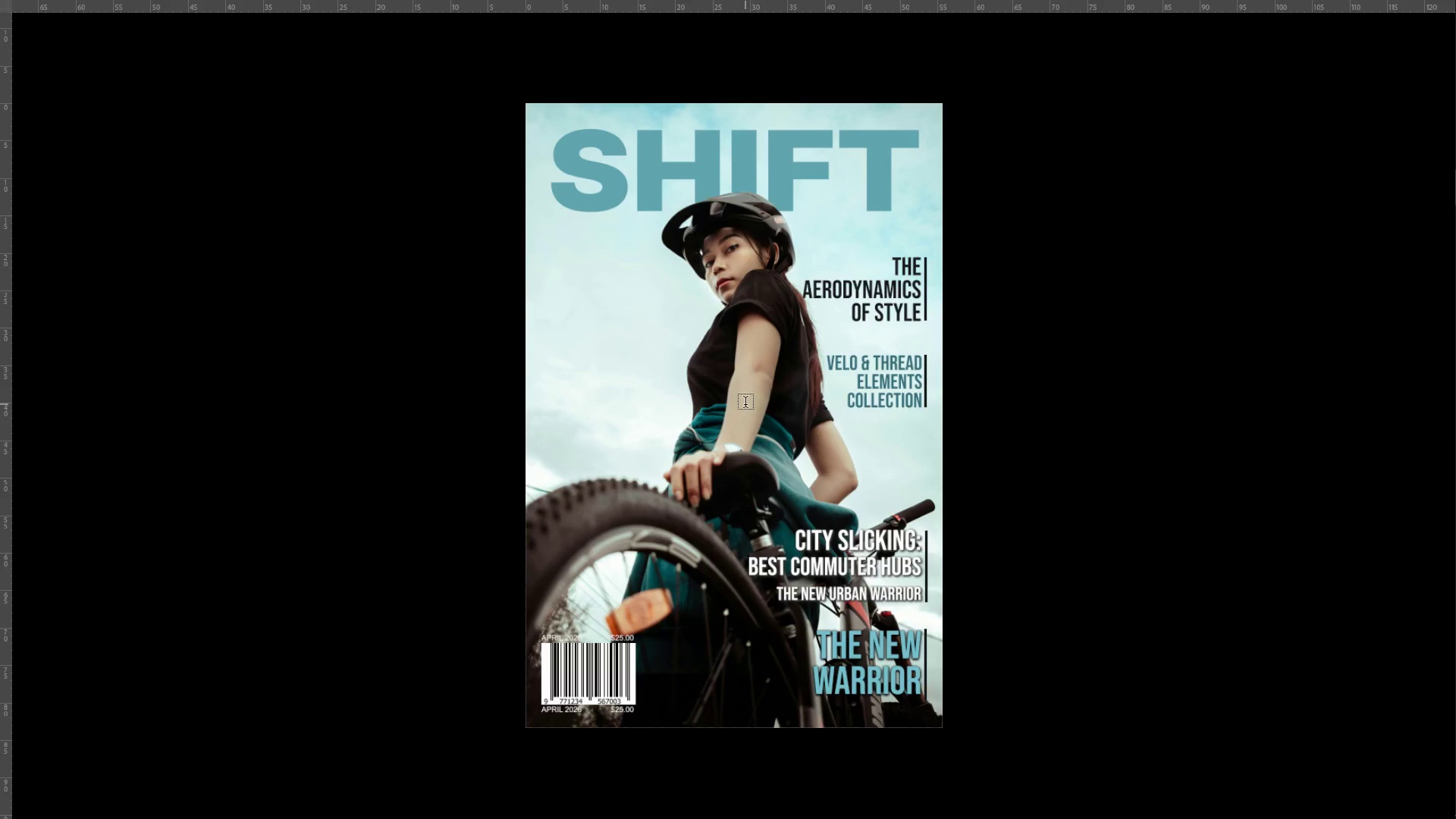 
left_click_drag(start_coordinate=[758, 393], to_coordinate=[790, 422])
 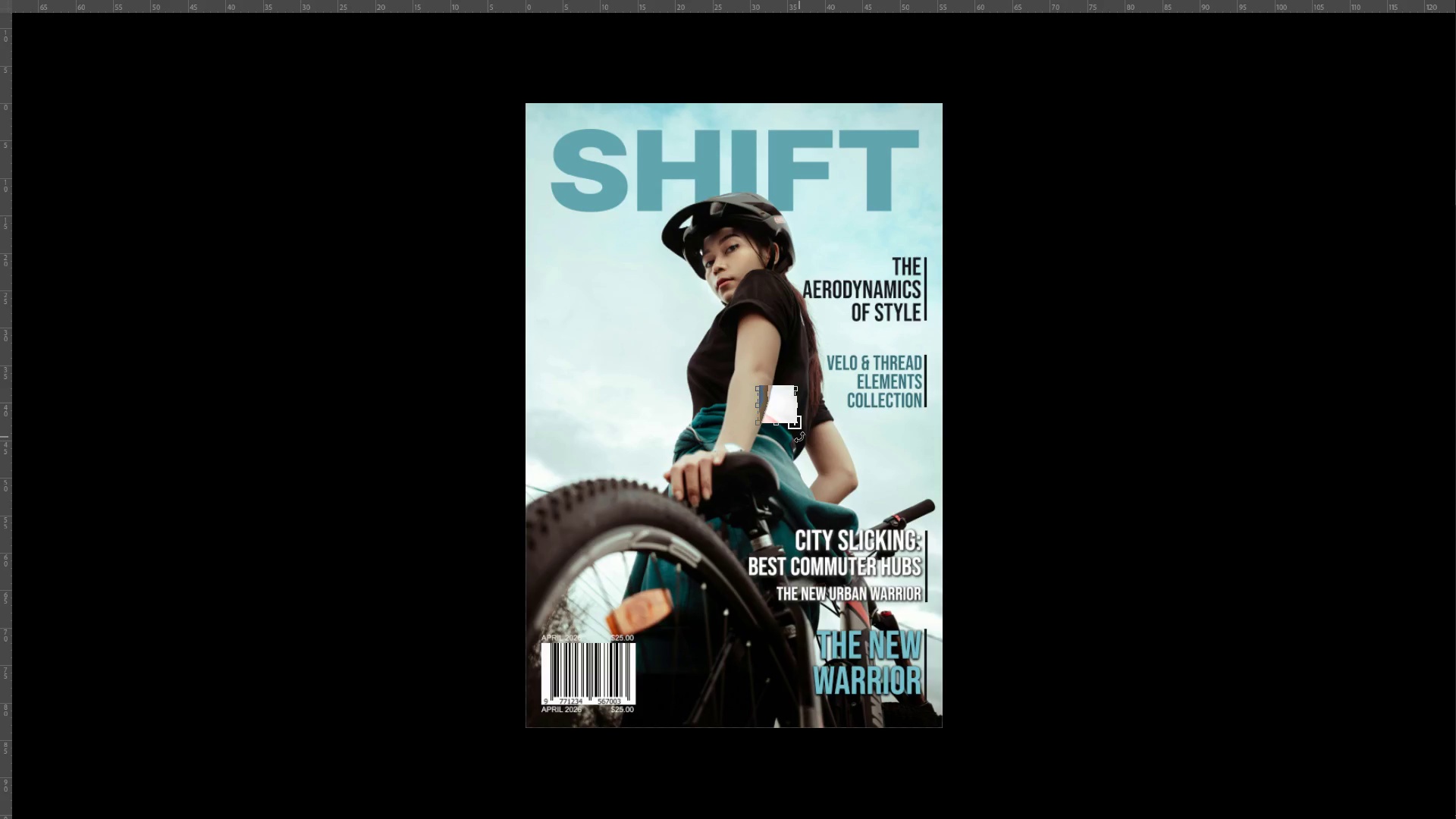 
key(Escape)
 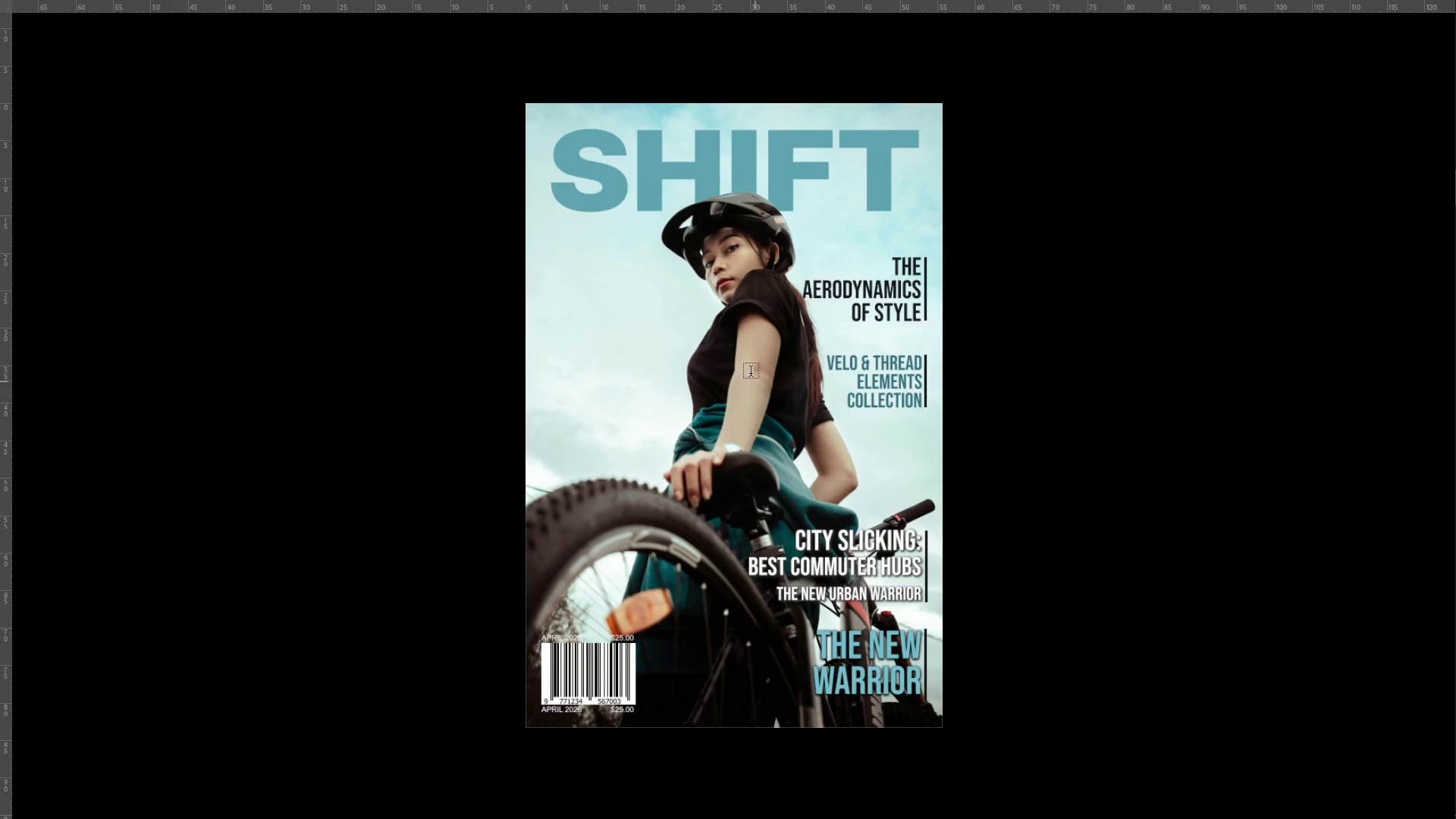 
key(Z)
 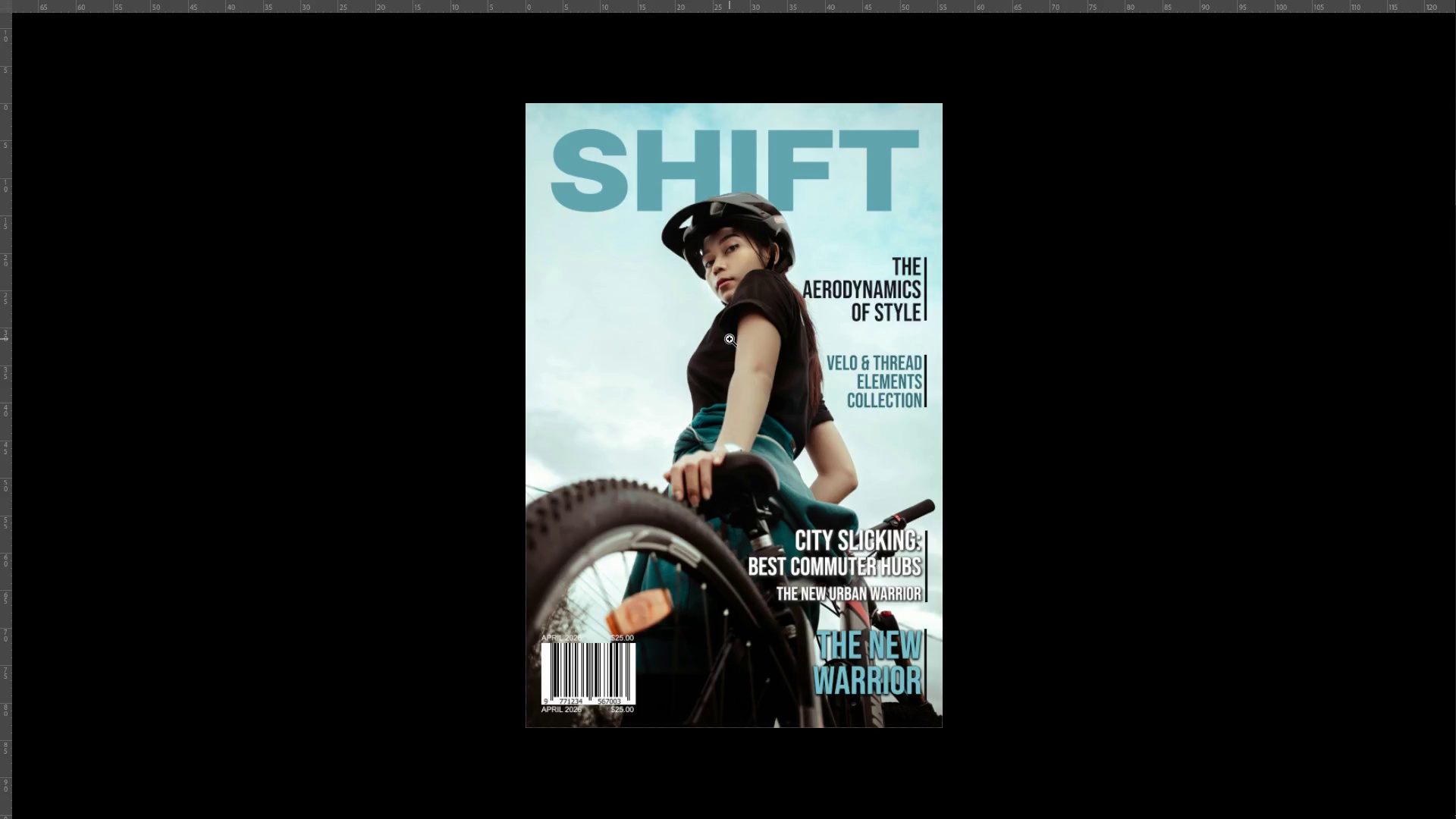 
wait(7.27)
 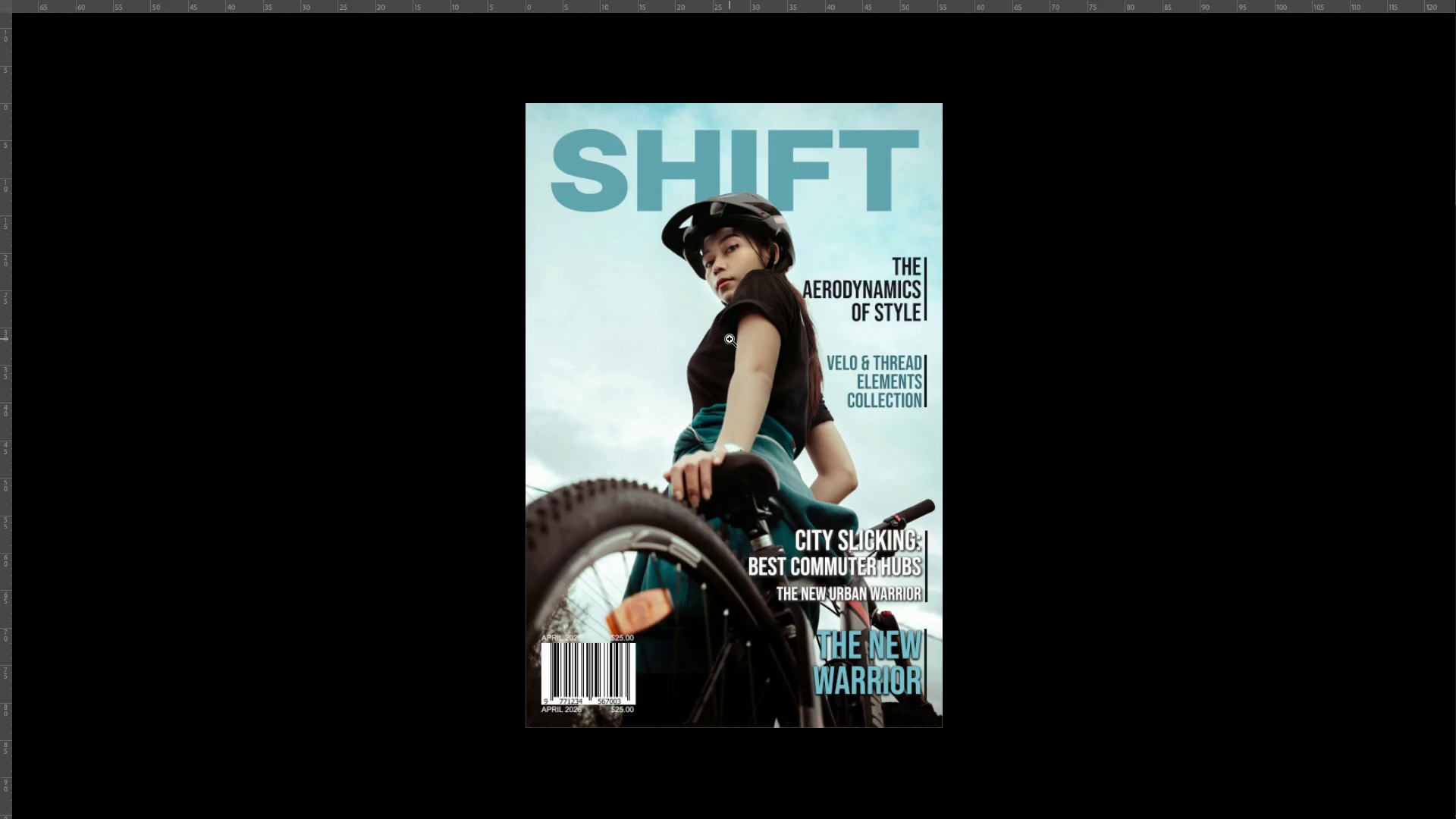 
key(F)
 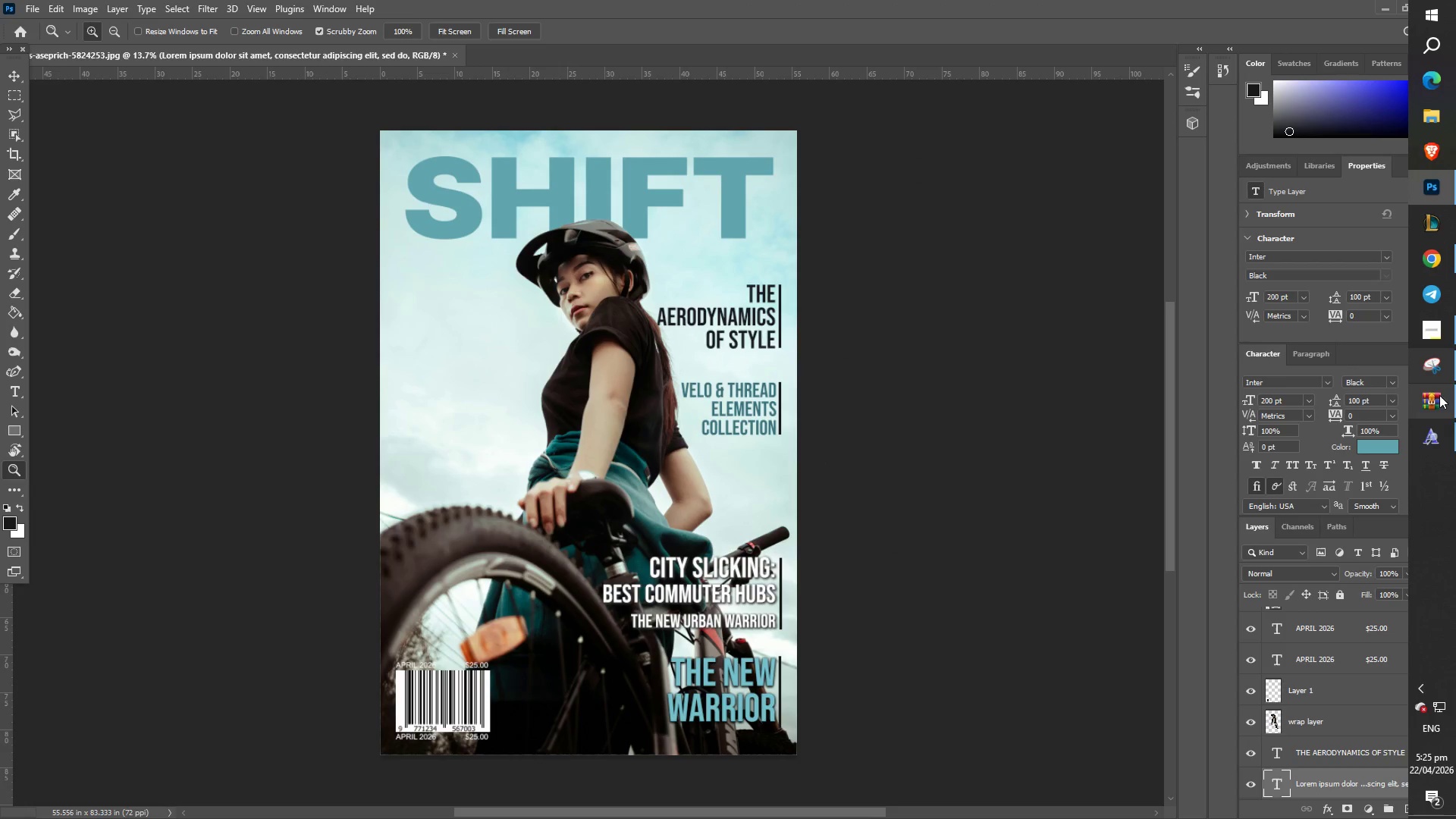 
mouse_move([1433, 336])
 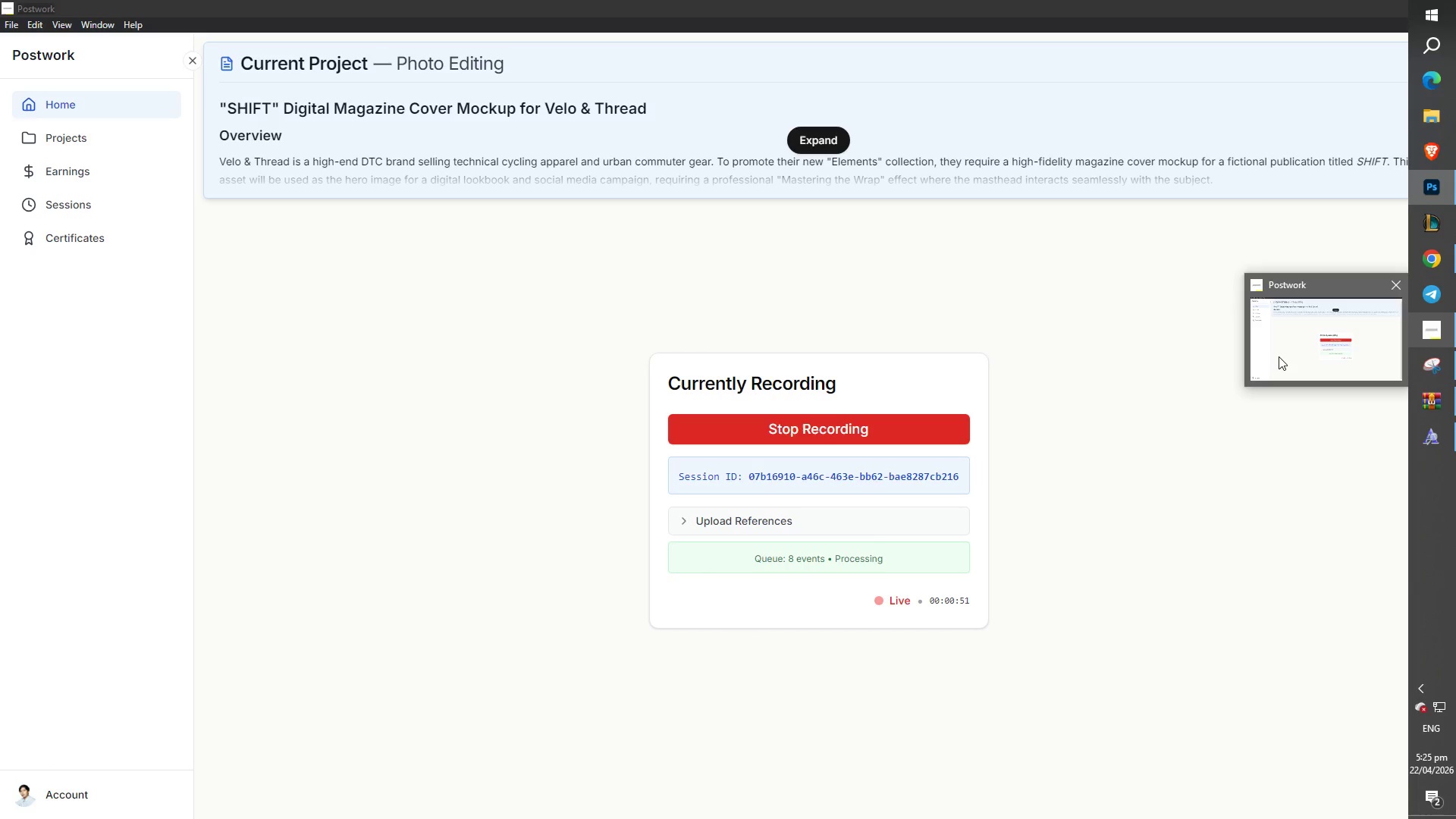 
left_click([1286, 354])